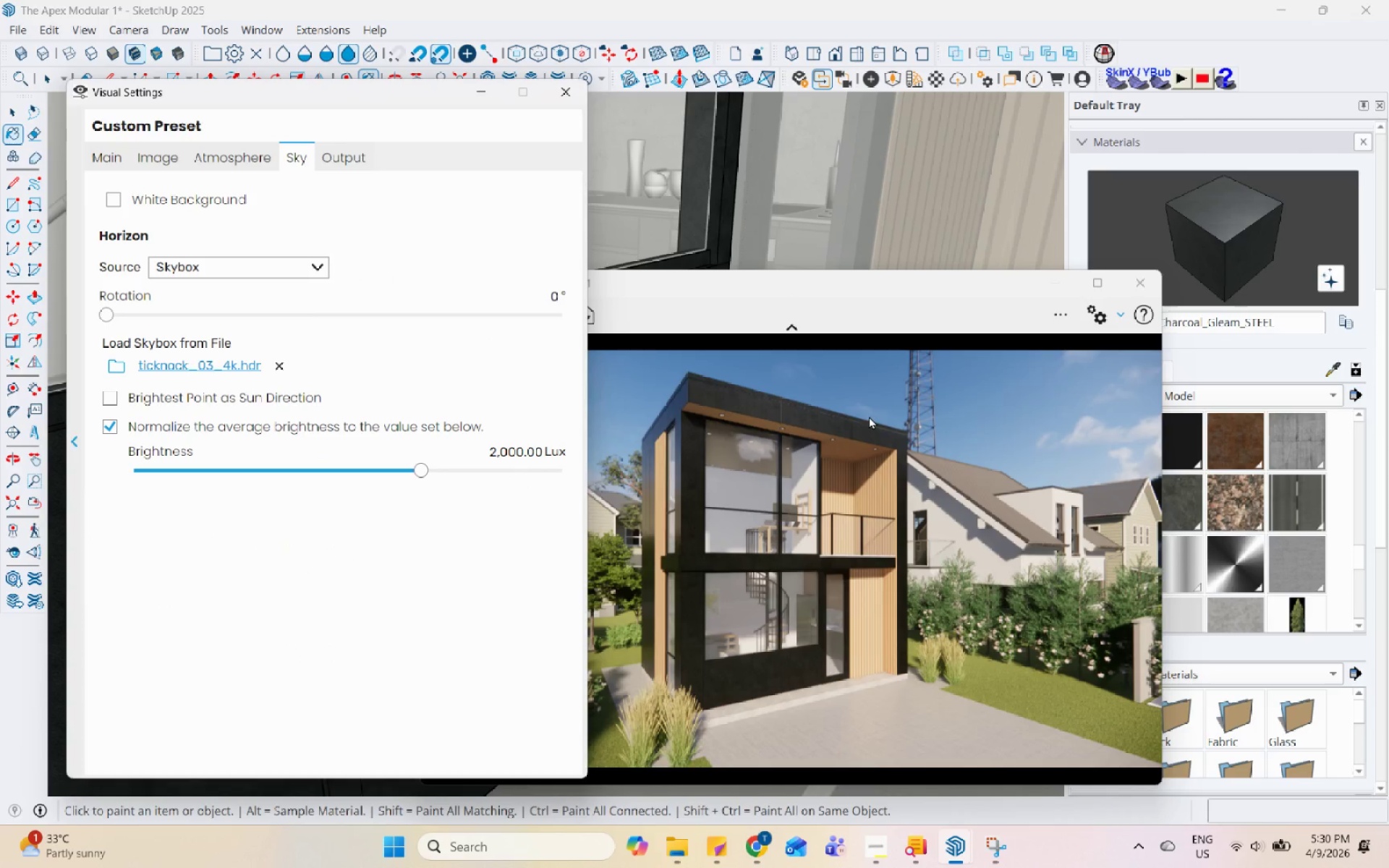 
left_click_drag(start_coordinate=[104, 310], to_coordinate=[354, 399])
 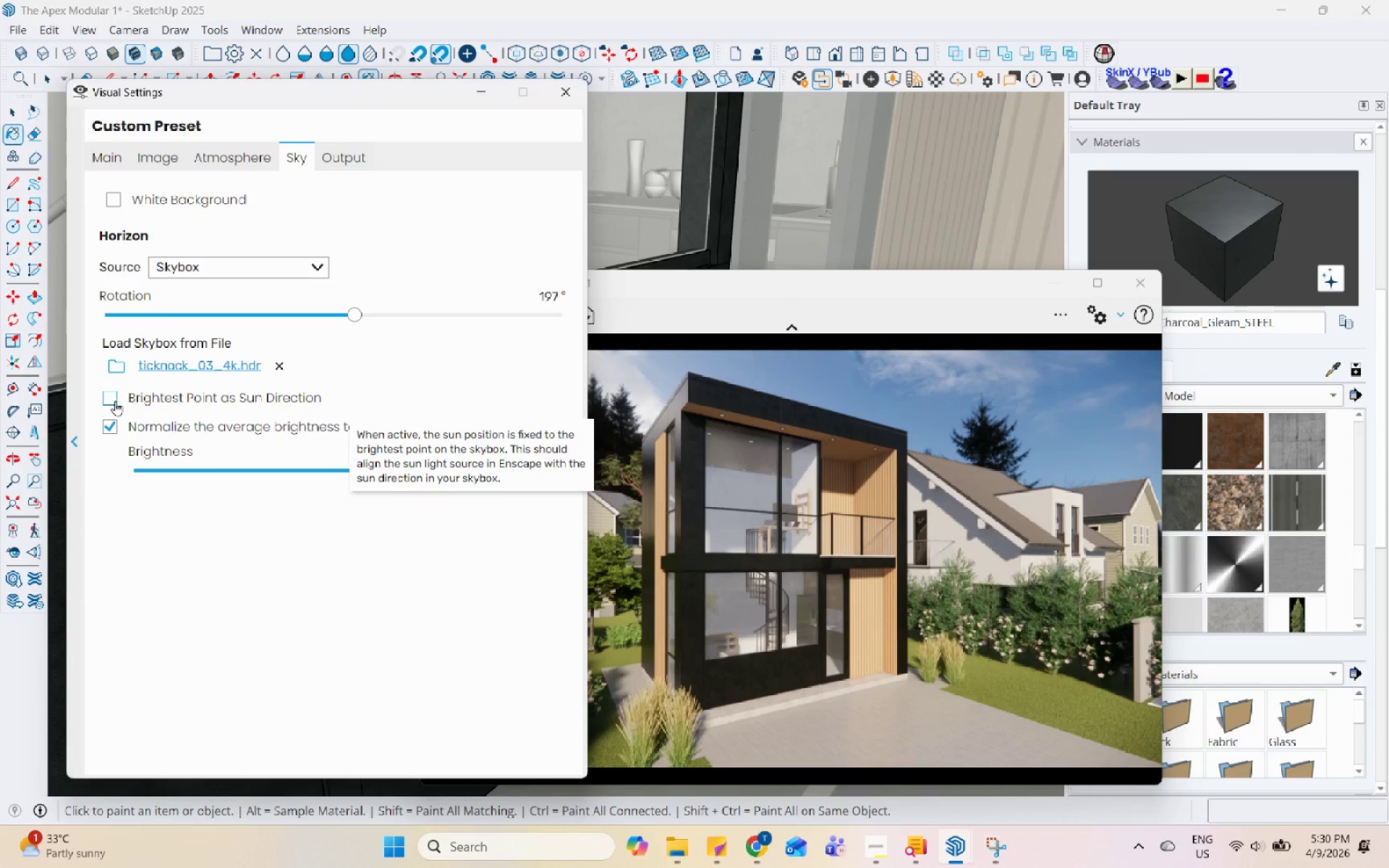 
left_click([113, 401])
 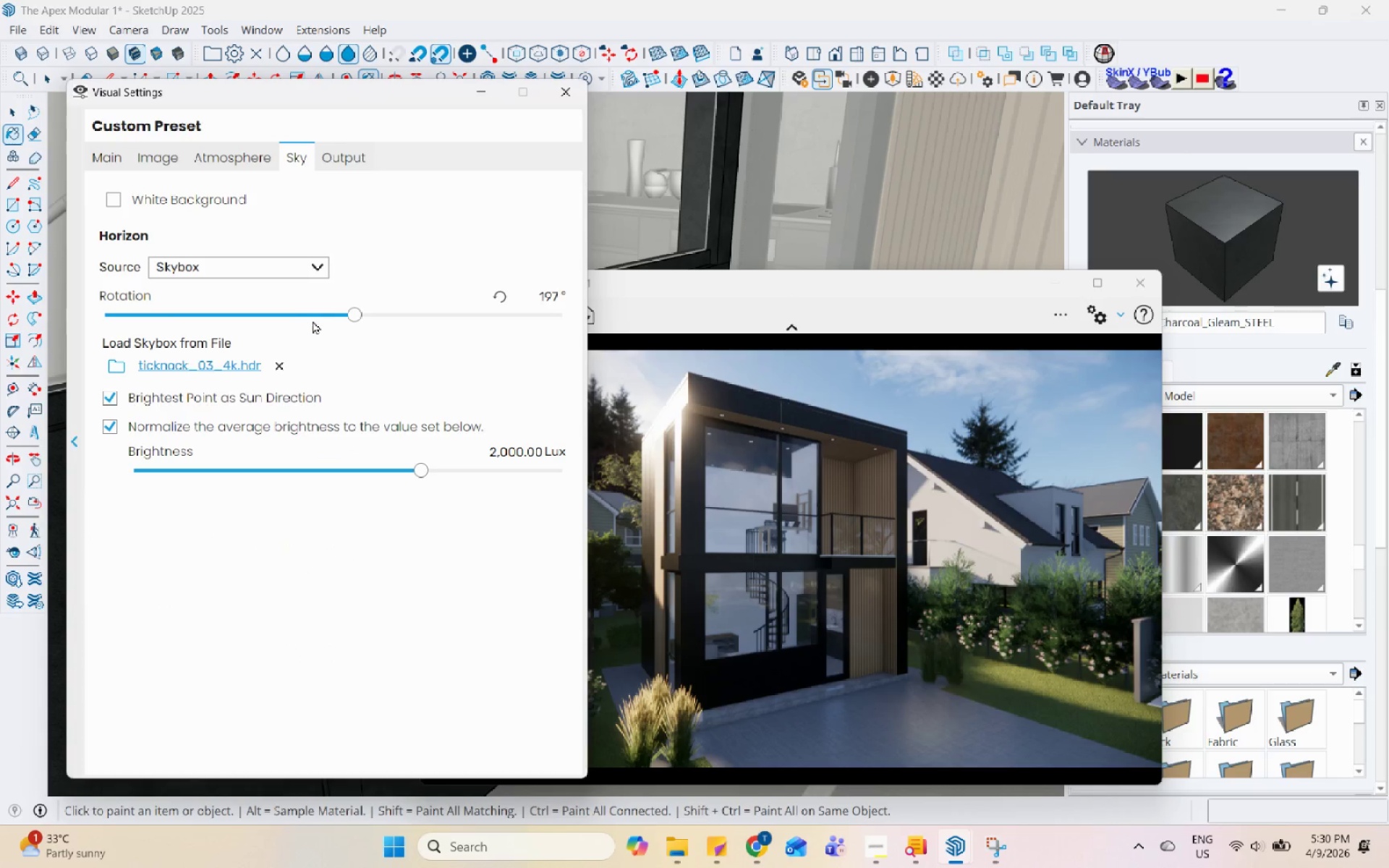 
left_click_drag(start_coordinate=[354, 320], to_coordinate=[153, 355])
 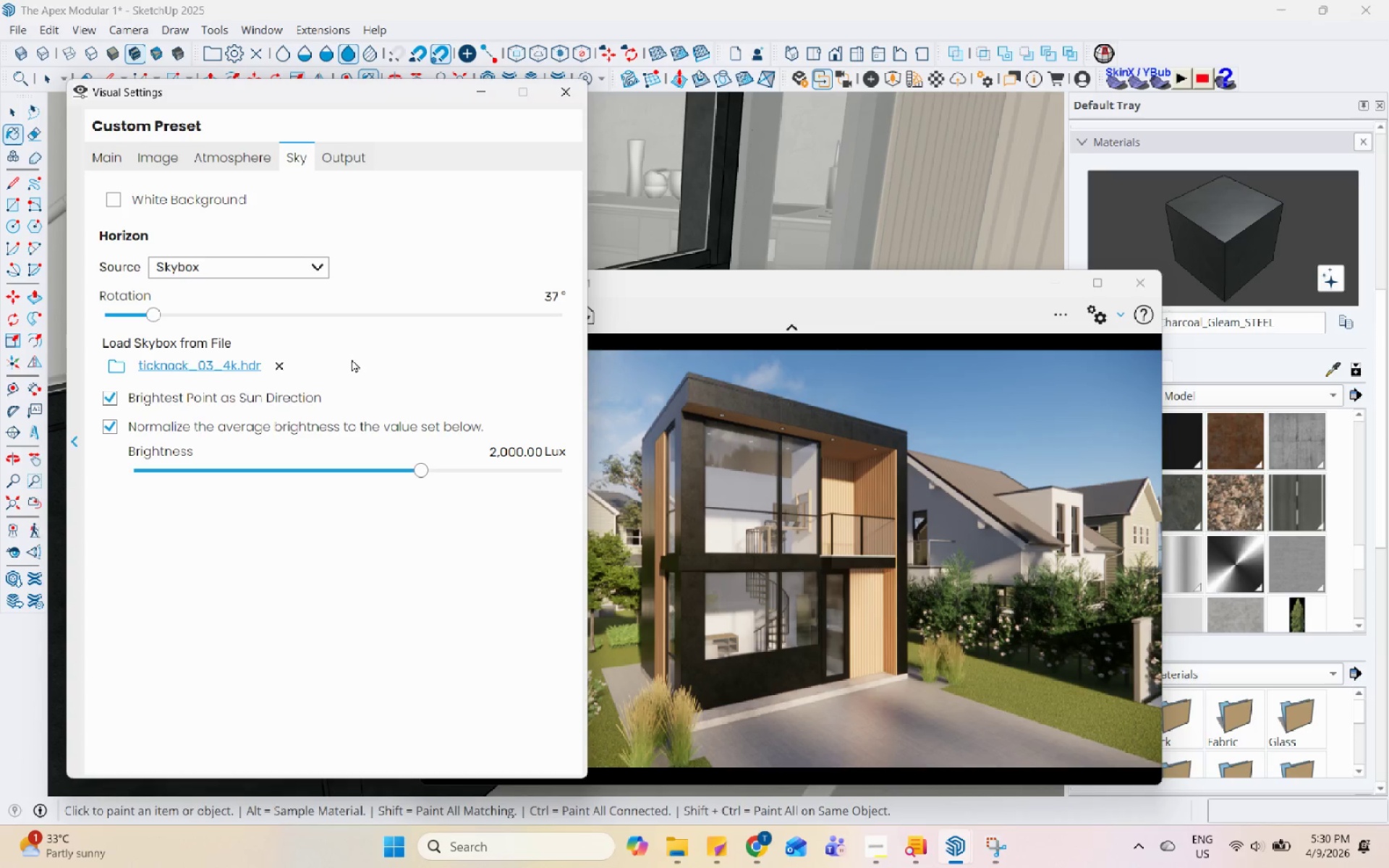 
wait(7.19)
 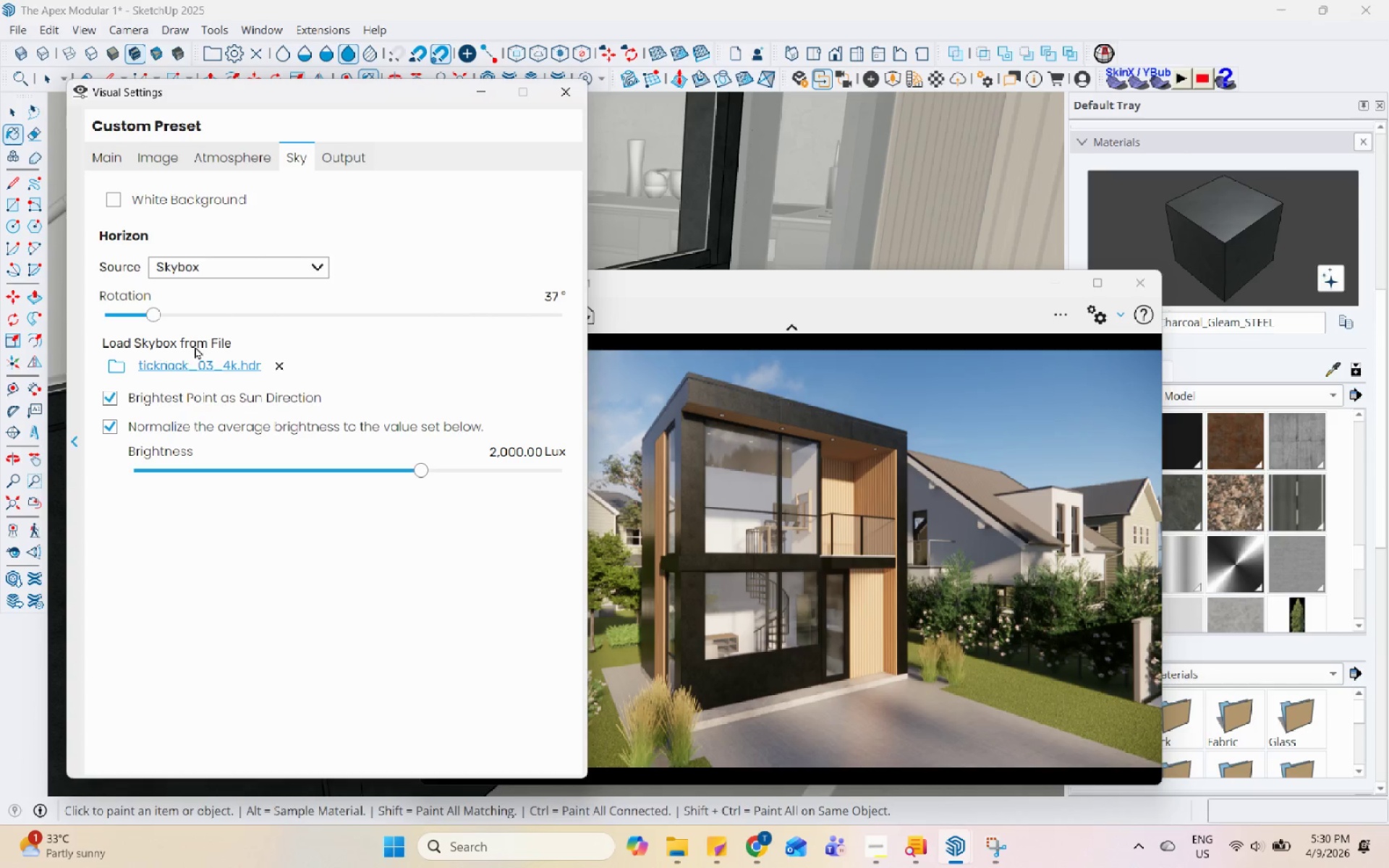 
left_click_drag(start_coordinate=[155, 316], to_coordinate=[151, 352])
 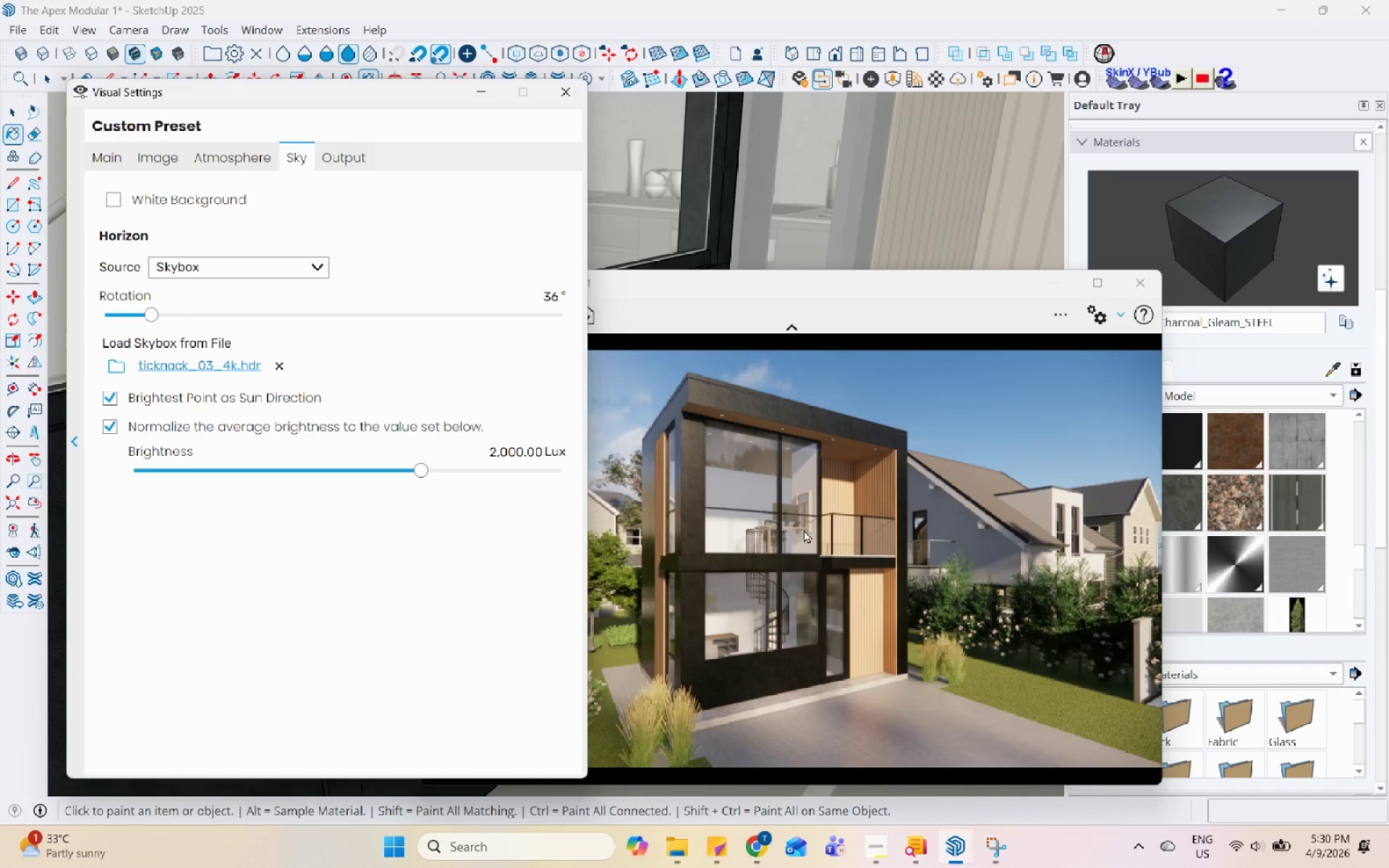 
left_click_drag(start_coordinate=[804, 529], to_coordinate=[785, 558])
 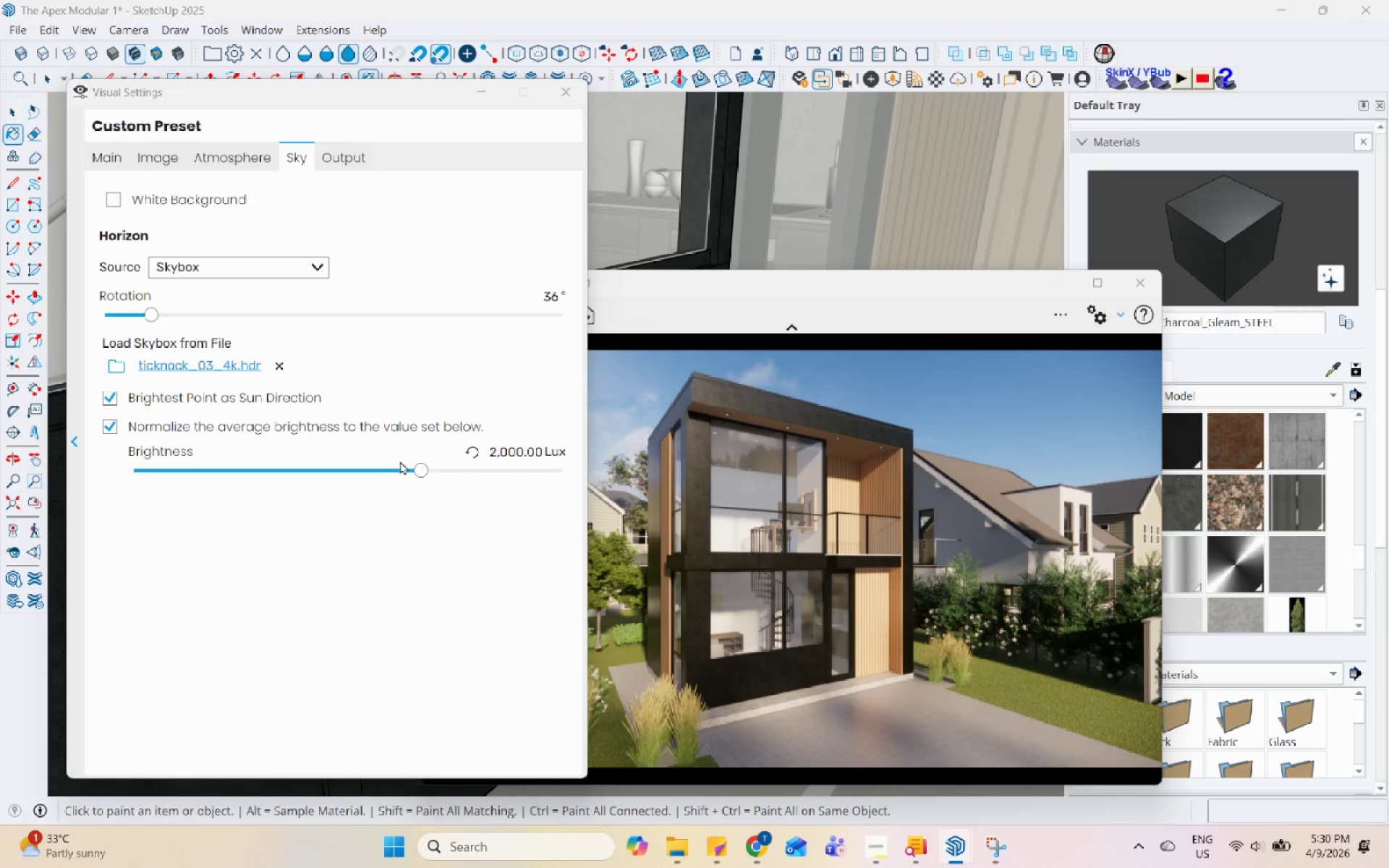 
left_click([441, 471])
 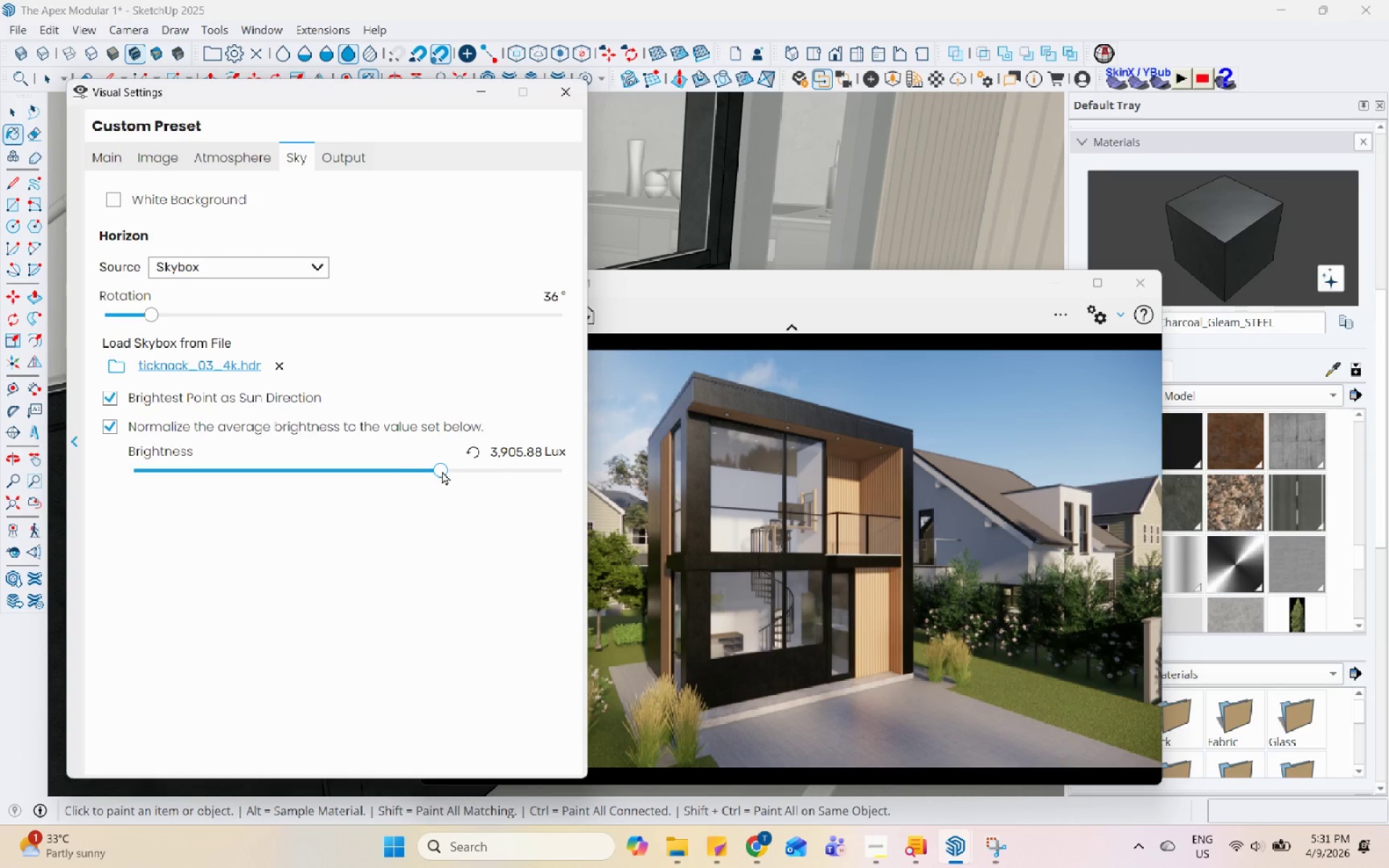 
left_click([828, 455])
 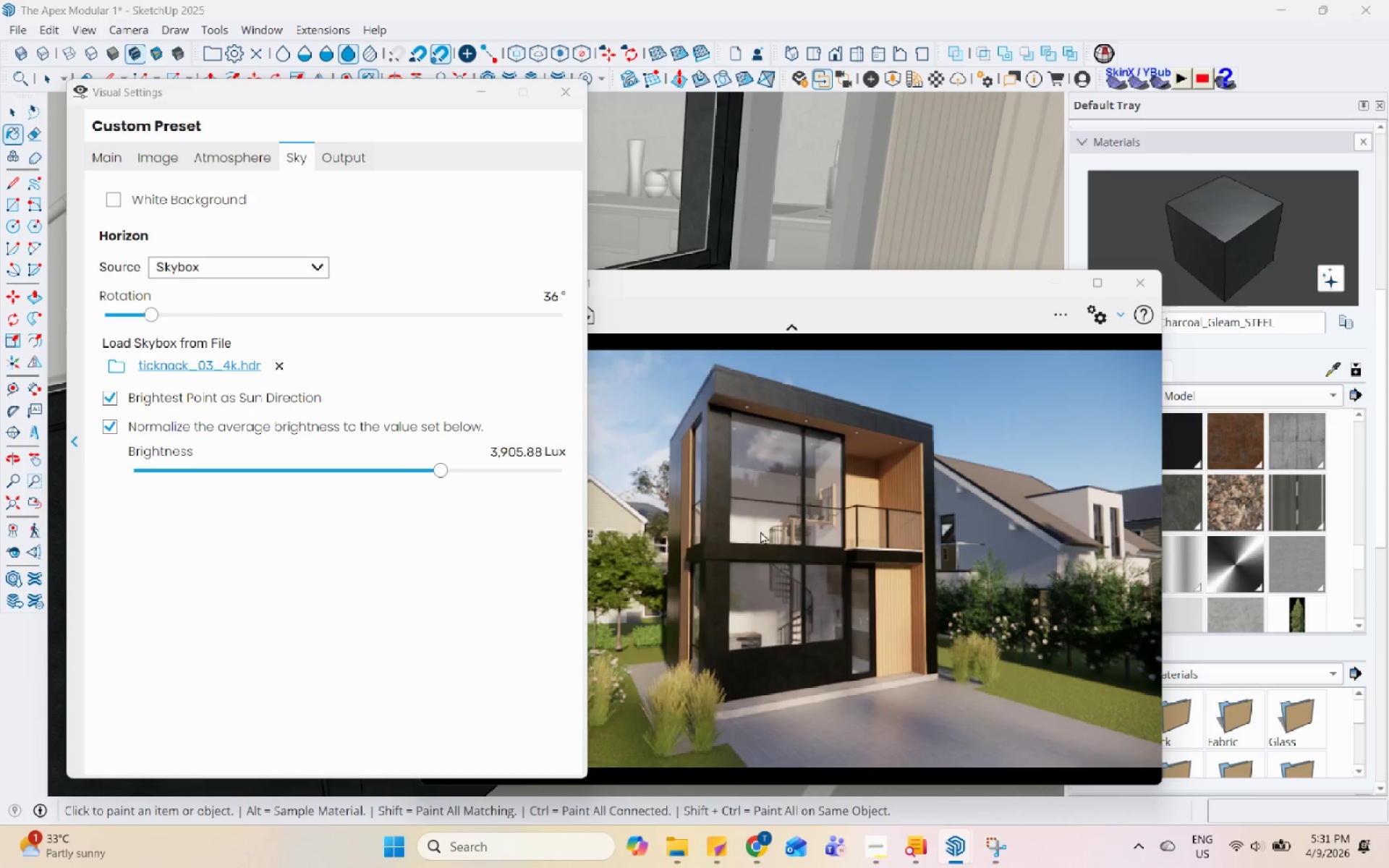 
triple_click([790, 507])
 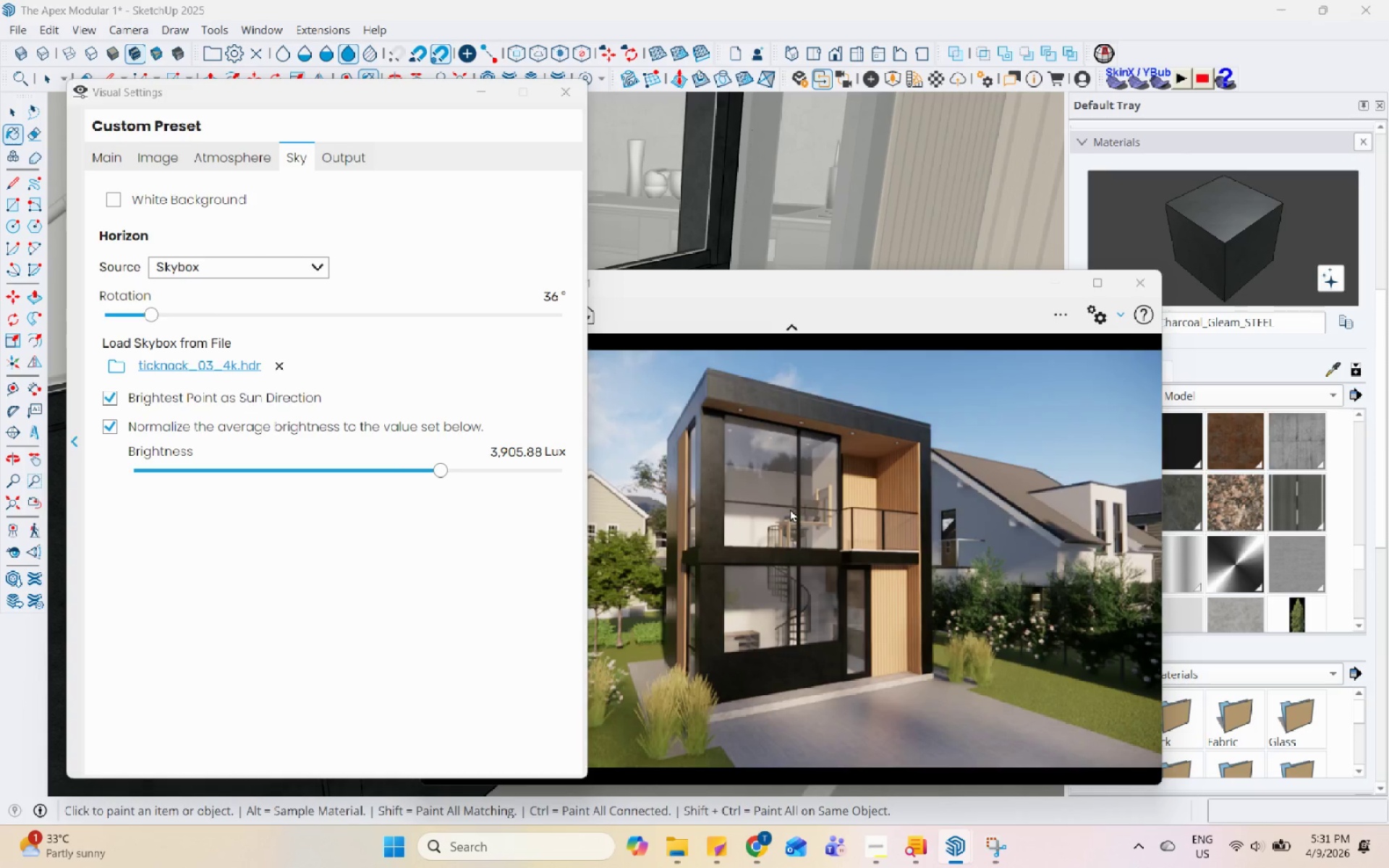 
scroll: coordinate [790, 508], scroll_direction: none, amount: 0.0
 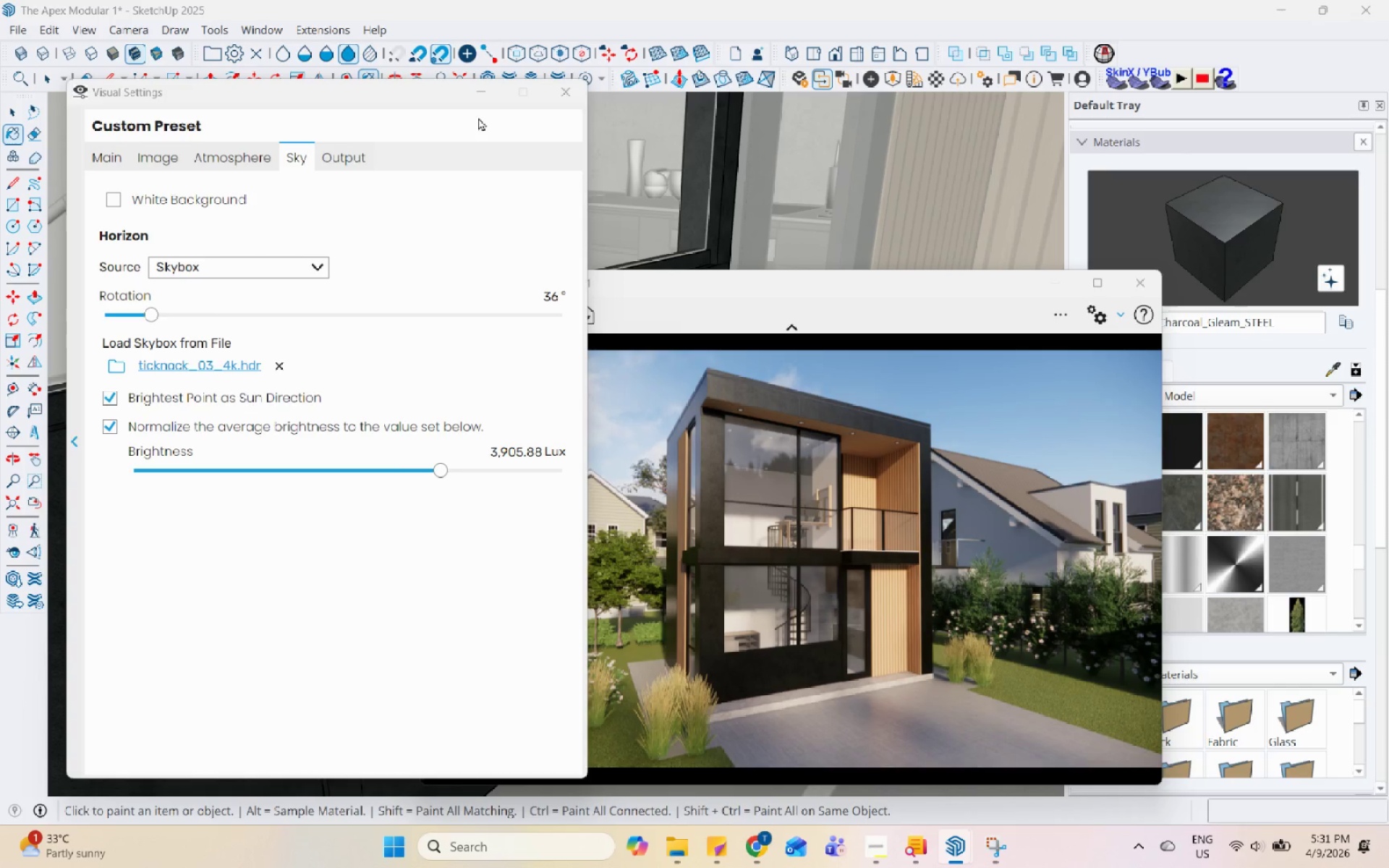 
left_click([485, 101])
 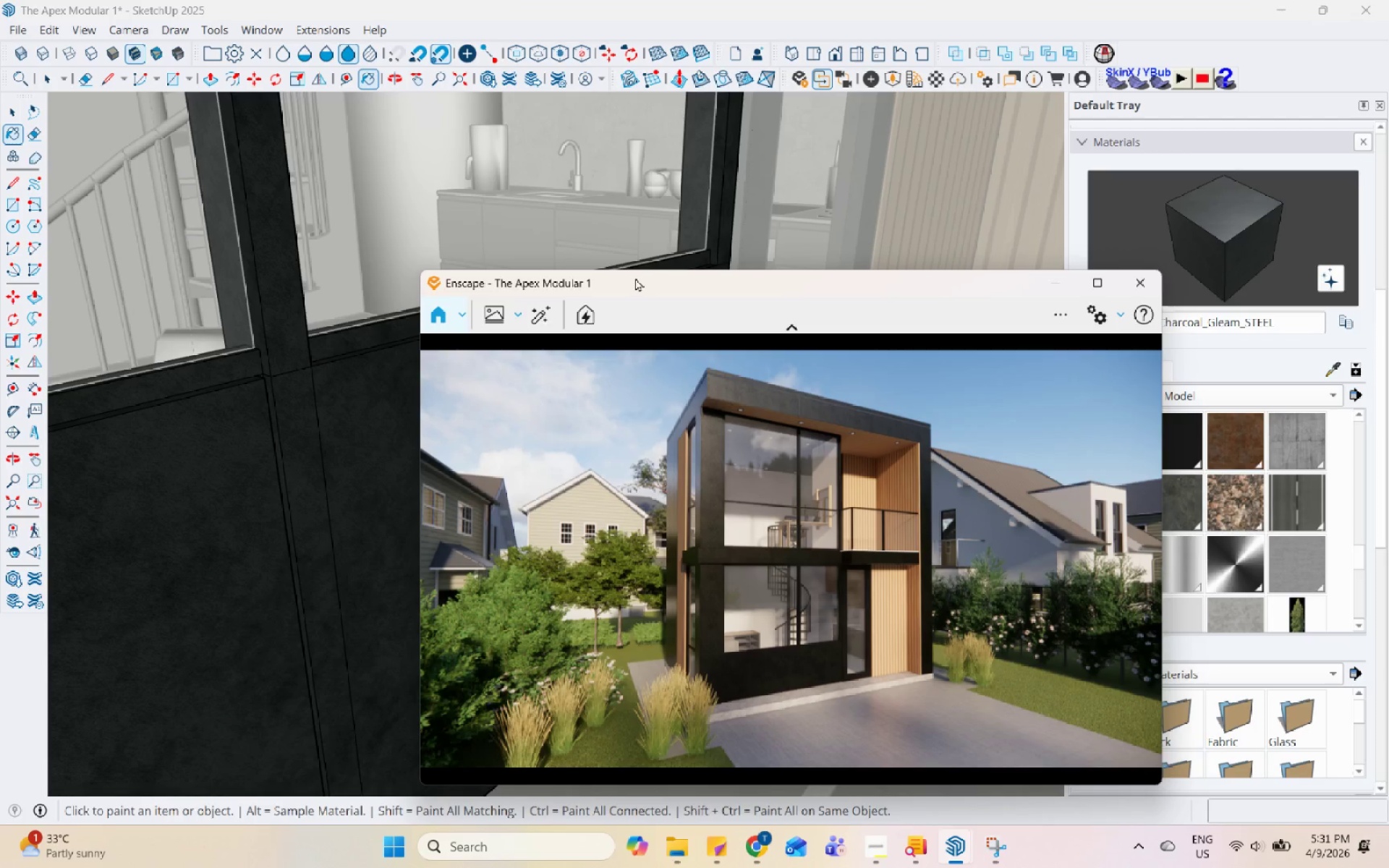 
left_click_drag(start_coordinate=[647, 282], to_coordinate=[771, 216])
 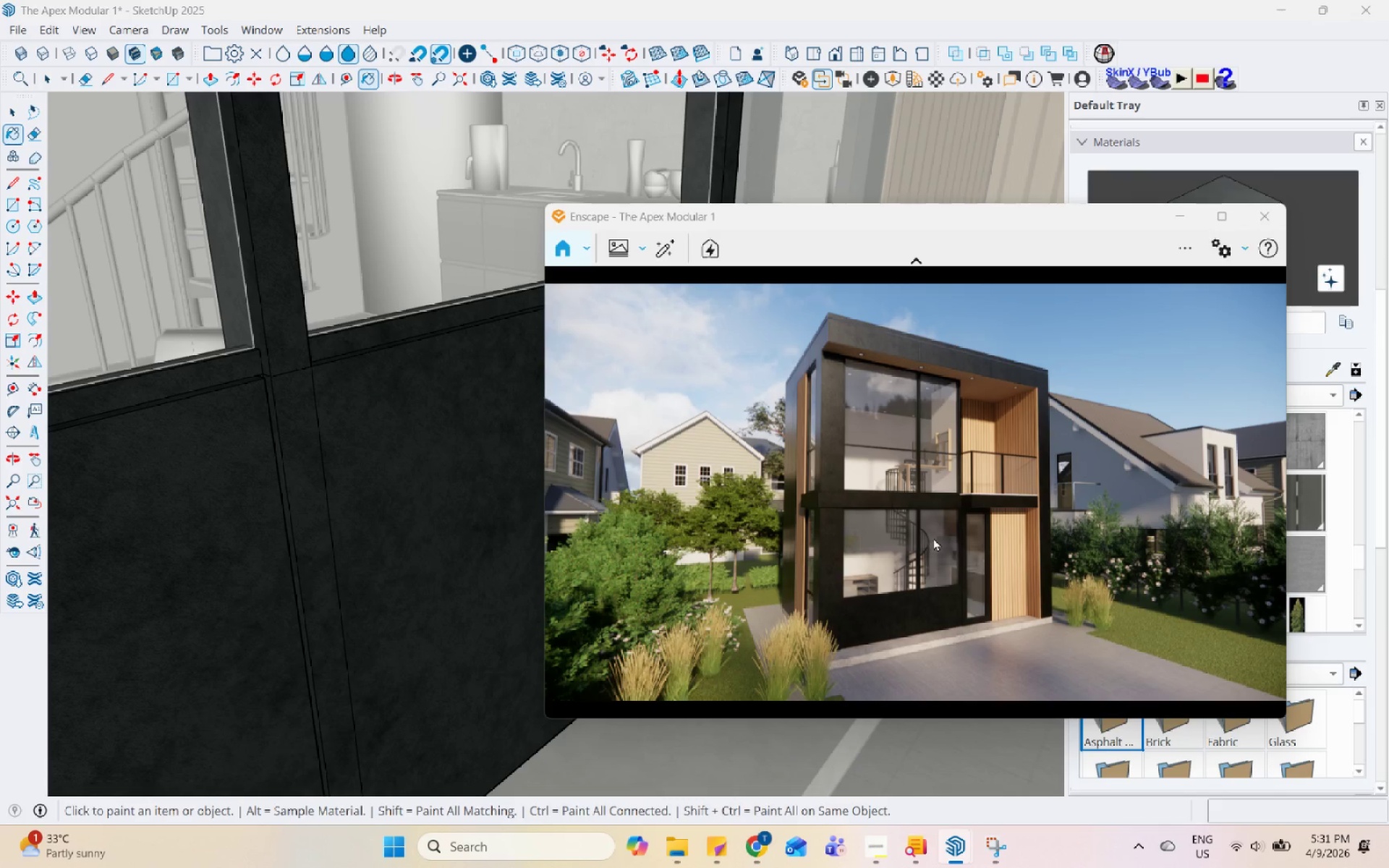 
wait(19.38)
 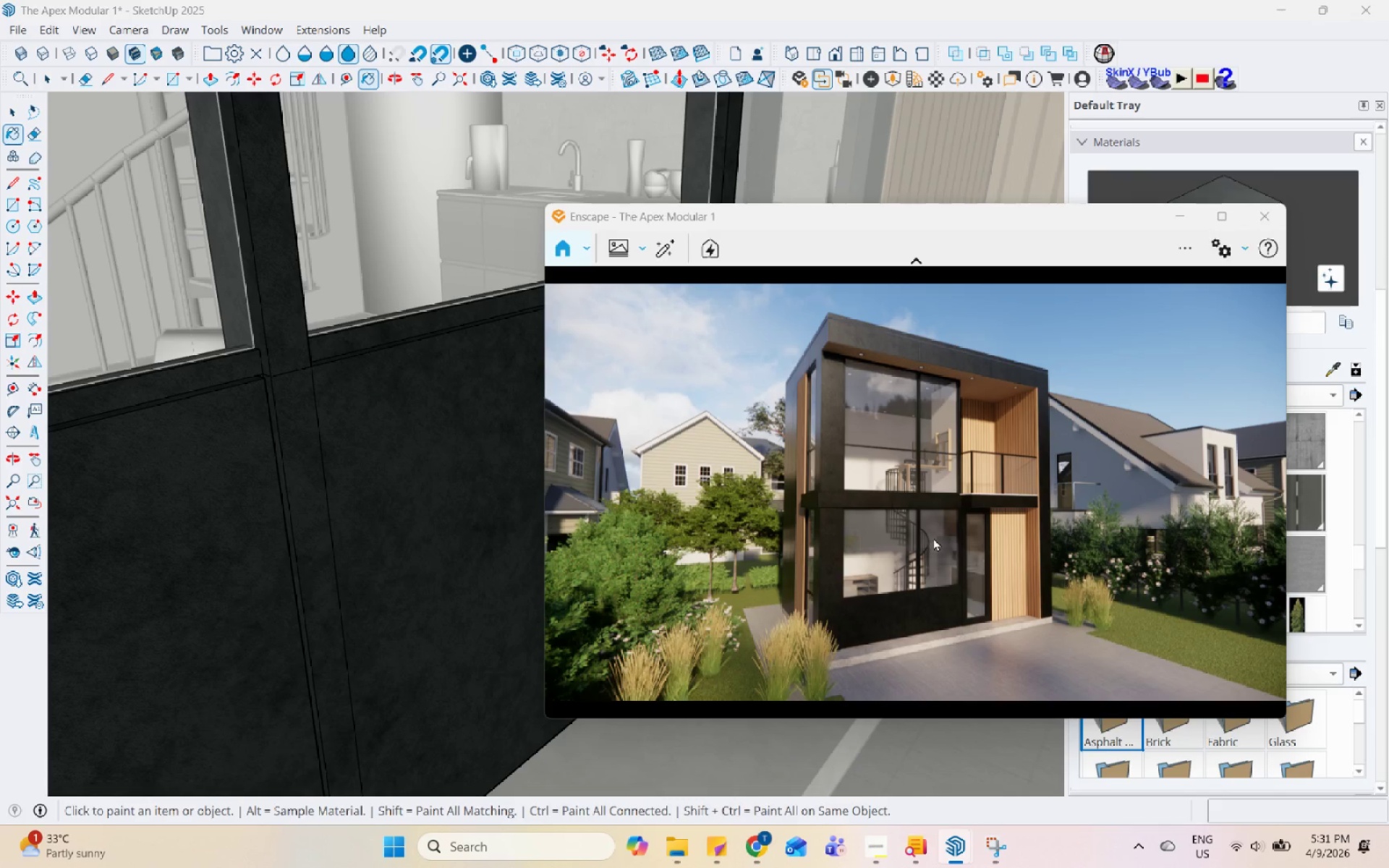 
scroll: coordinate [1005, 519], scroll_direction: down, amount: 1.0
 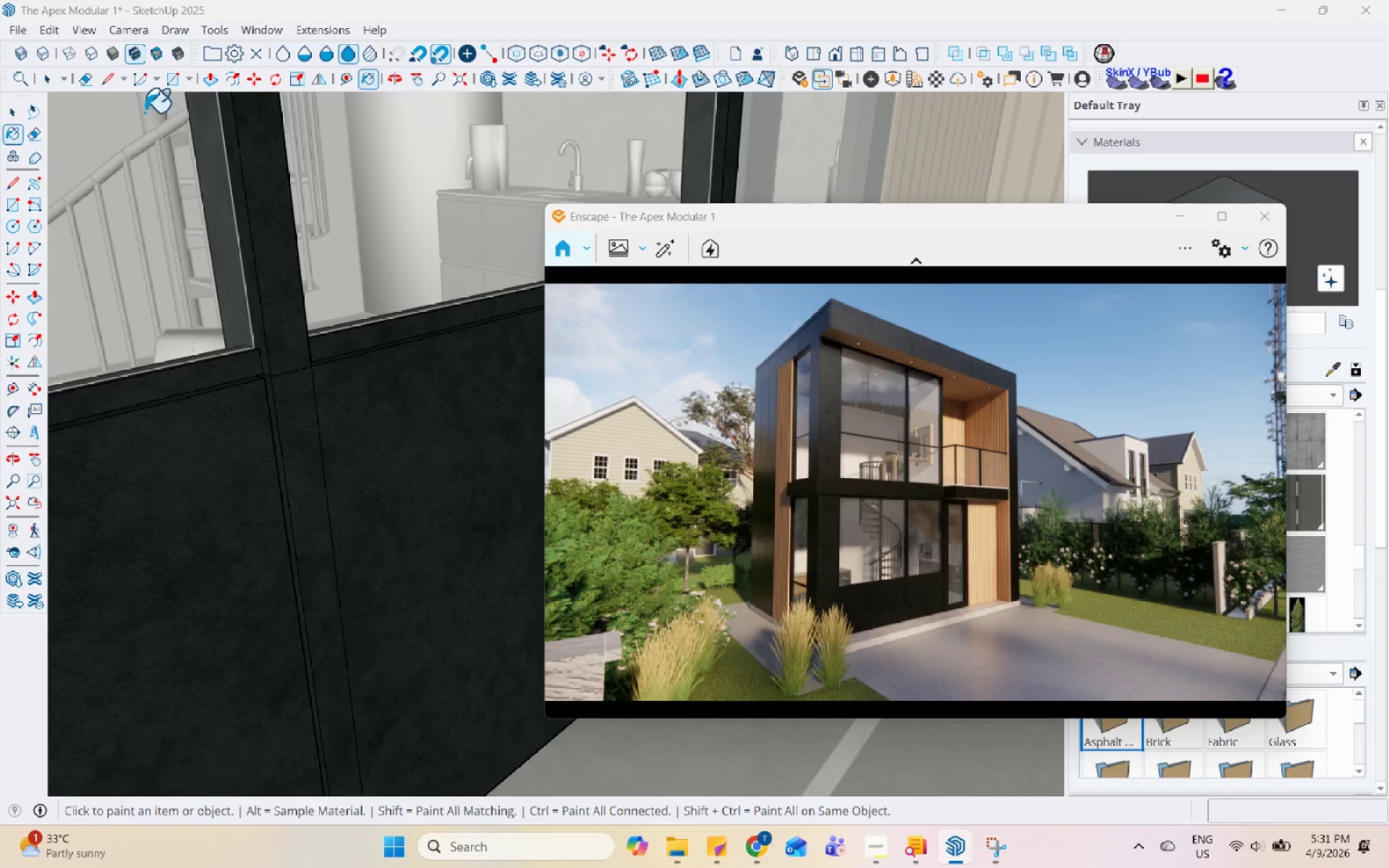 
left_click([13, 112])
 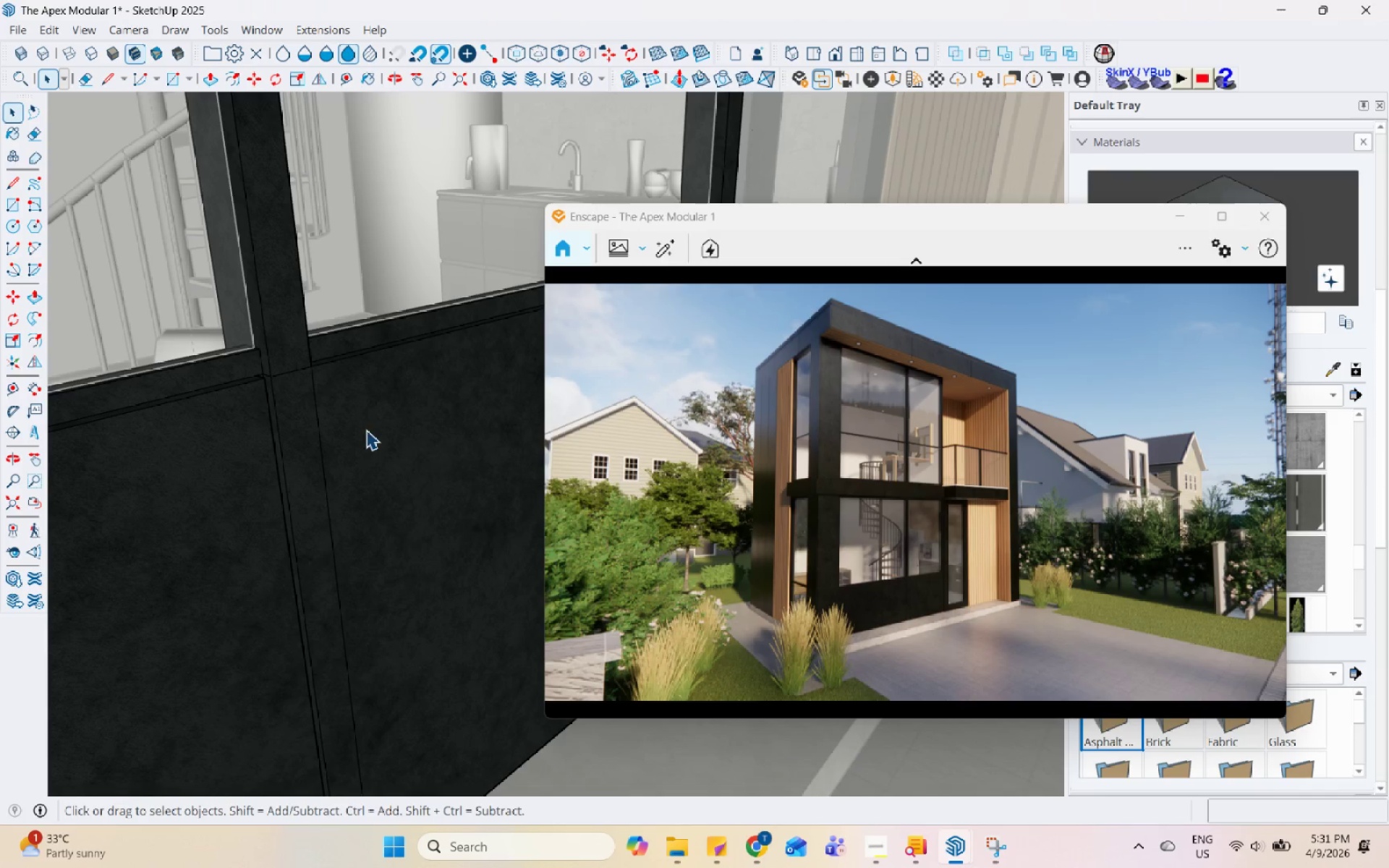 
scroll: coordinate [376, 437], scroll_direction: down, amount: 20.0
 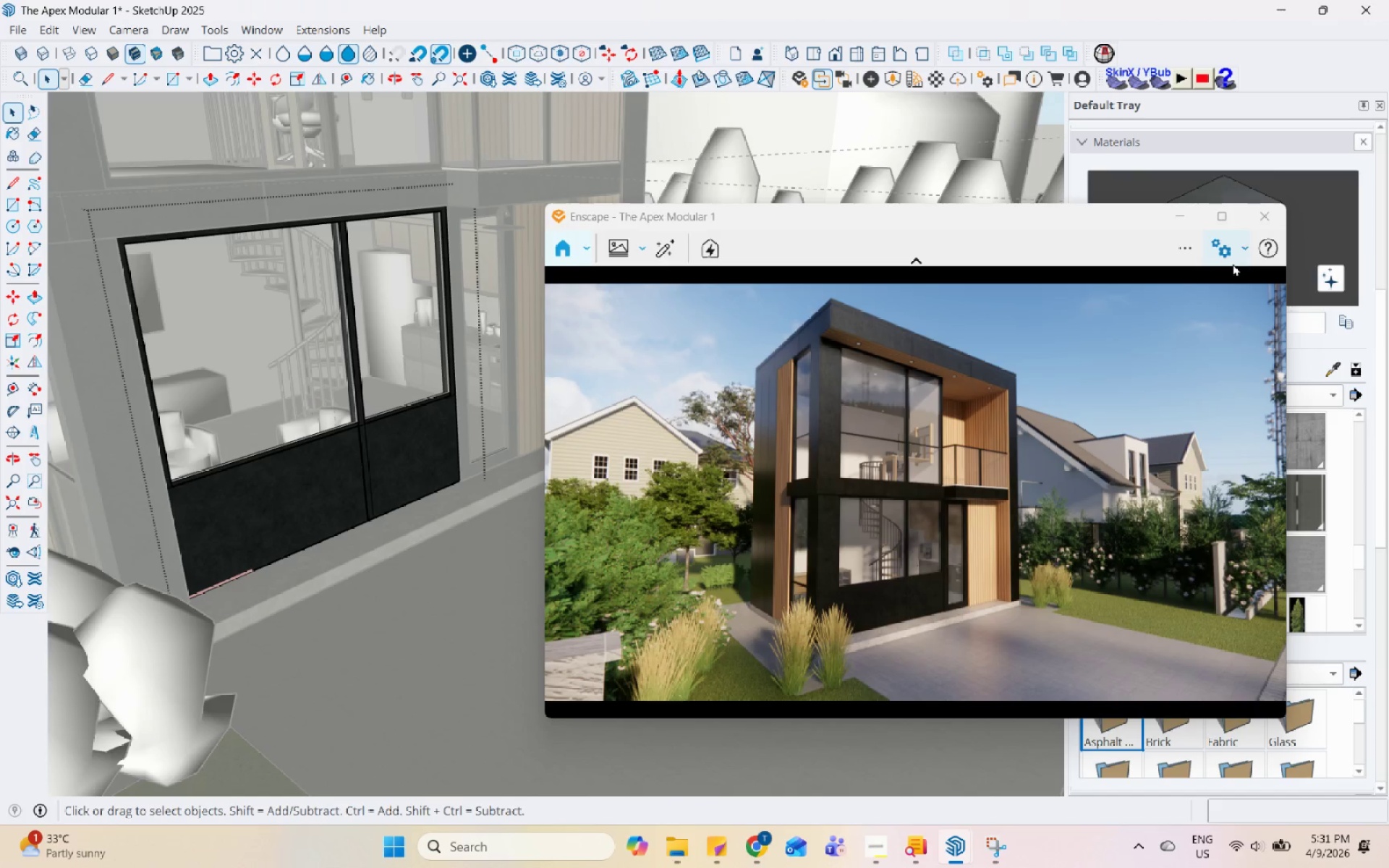 
left_click([1233, 261])
 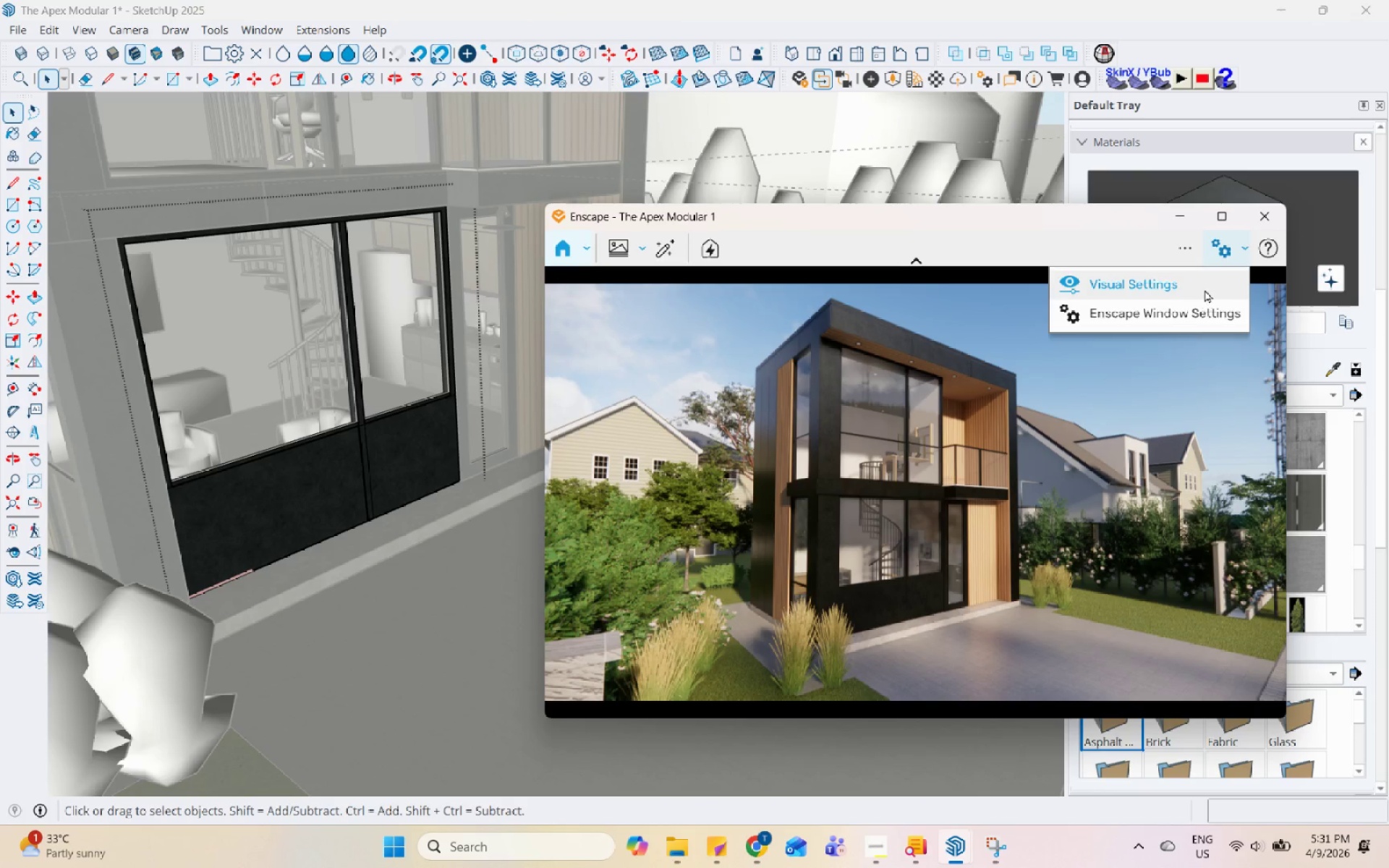 
left_click([1205, 289])
 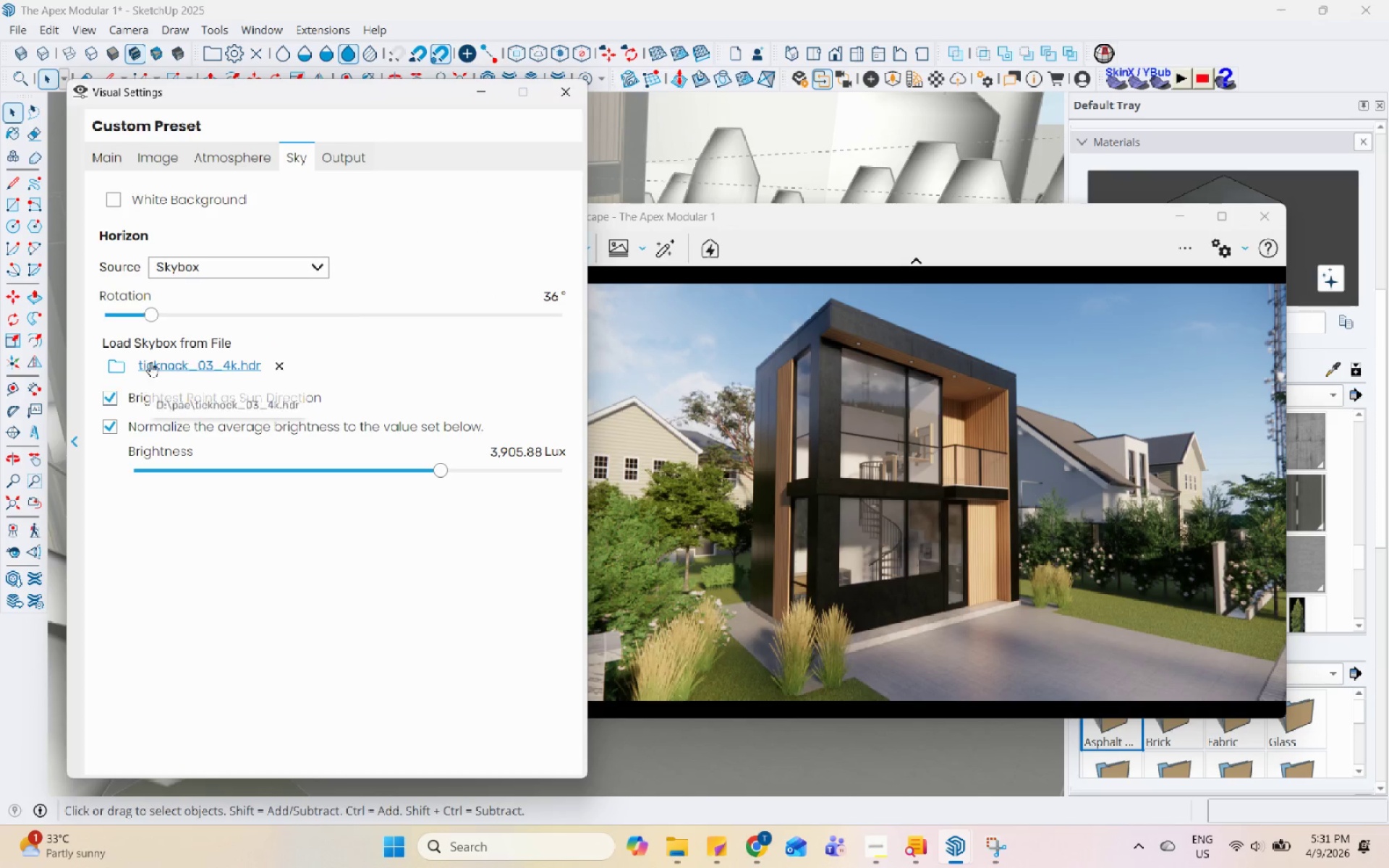 
left_click([230, 163])
 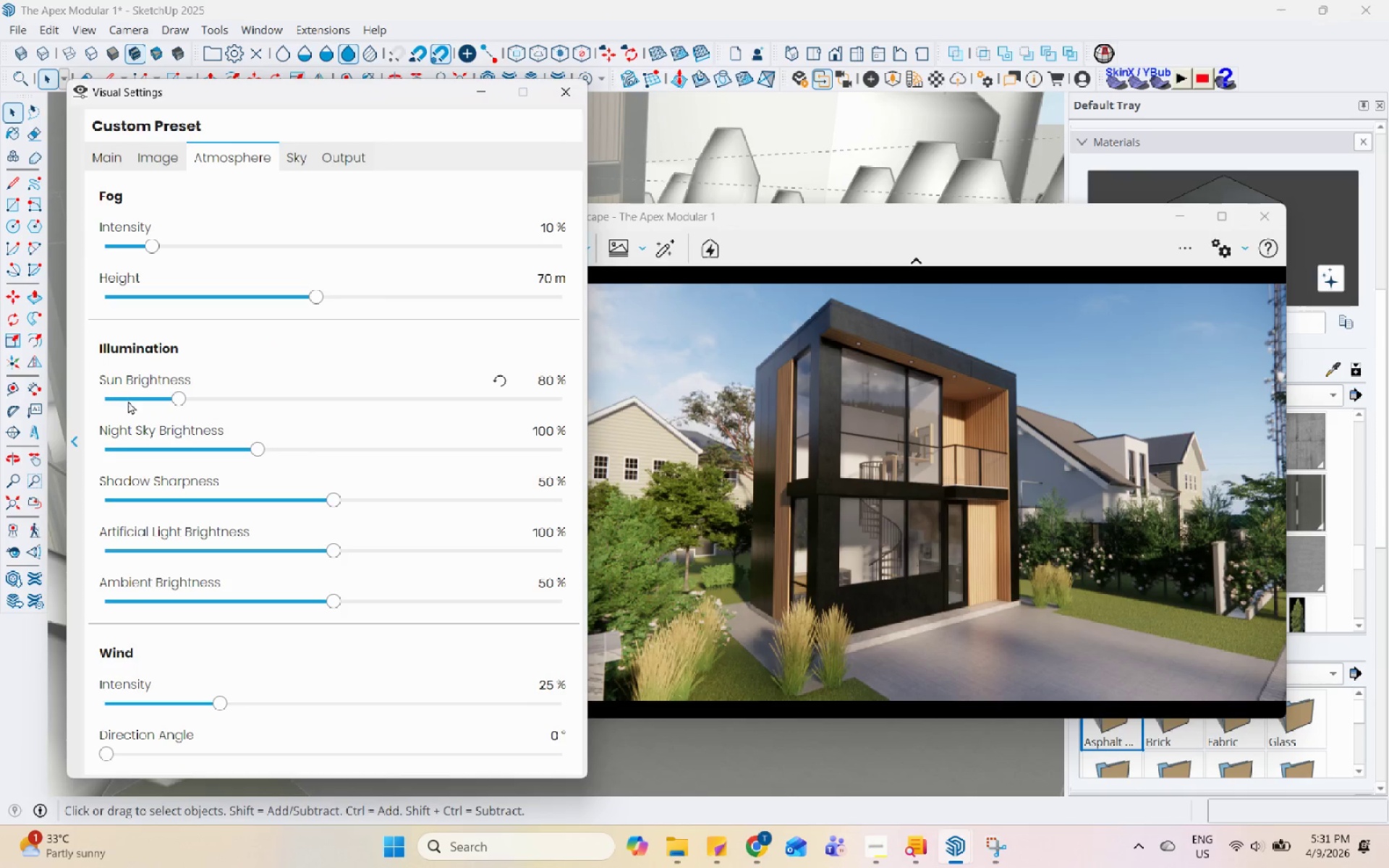 
left_click([125, 395])
 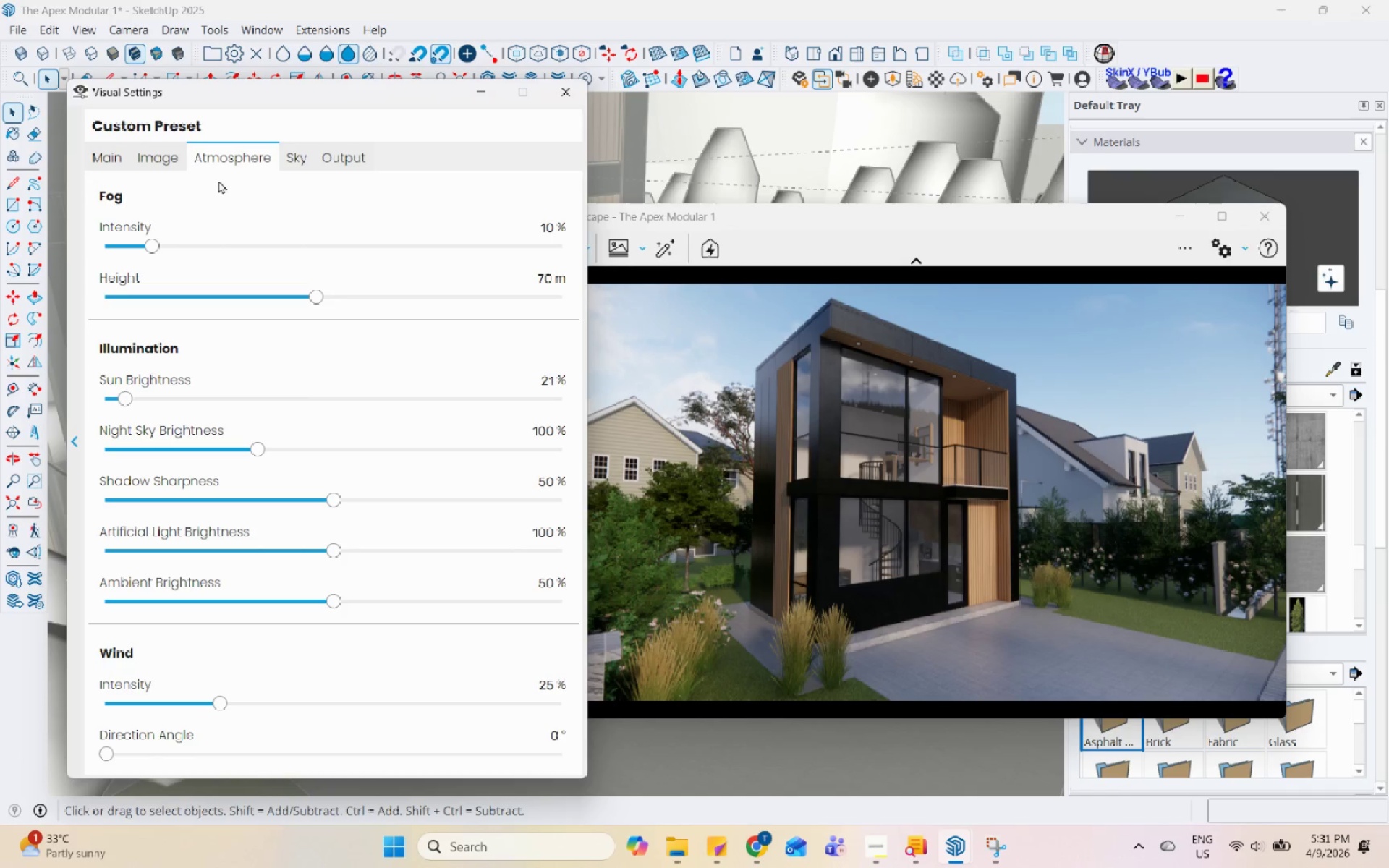 
left_click([284, 161])
 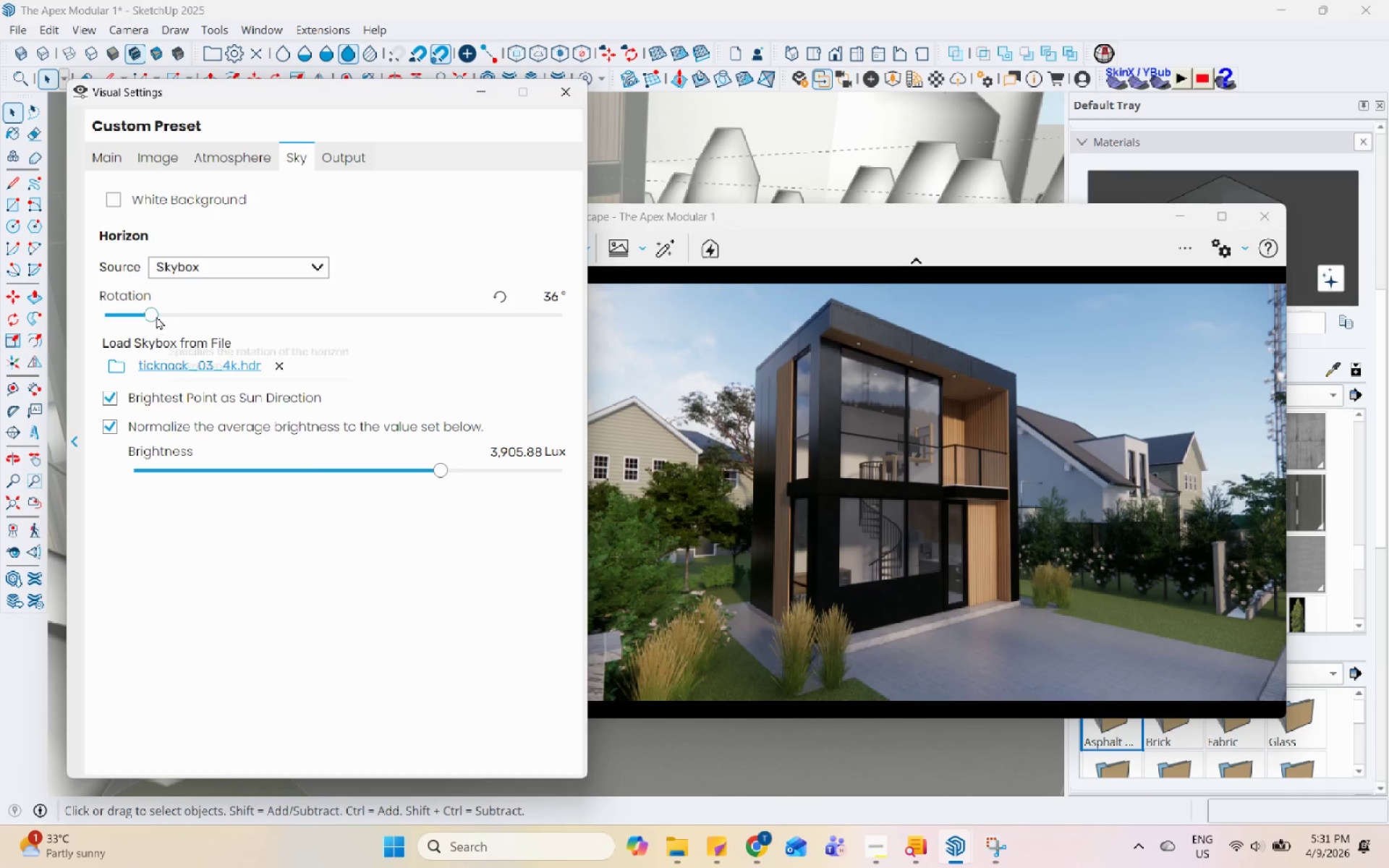 
left_click_drag(start_coordinate=[151, 313], to_coordinate=[662, 407])
 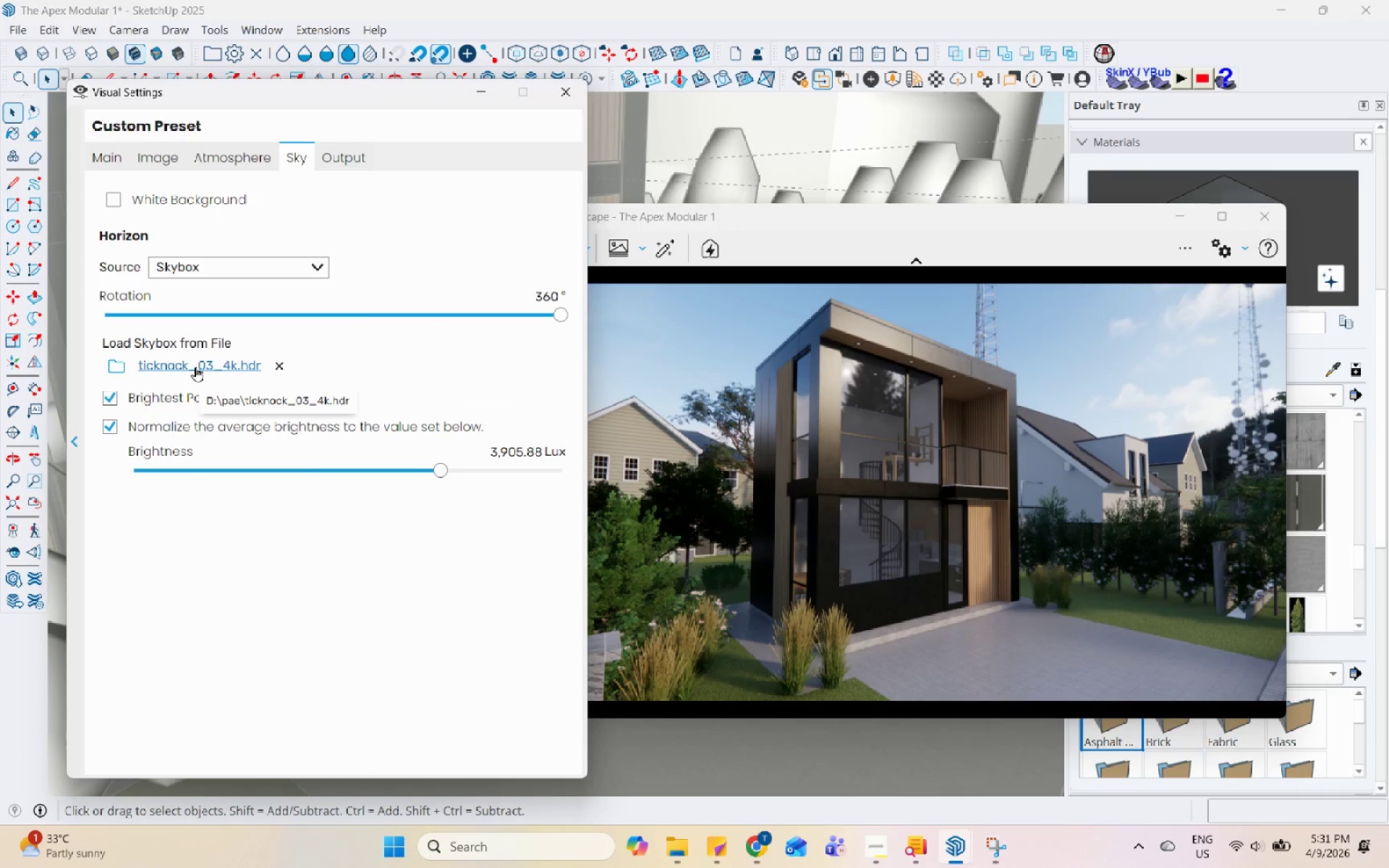 
left_click([195, 367])
 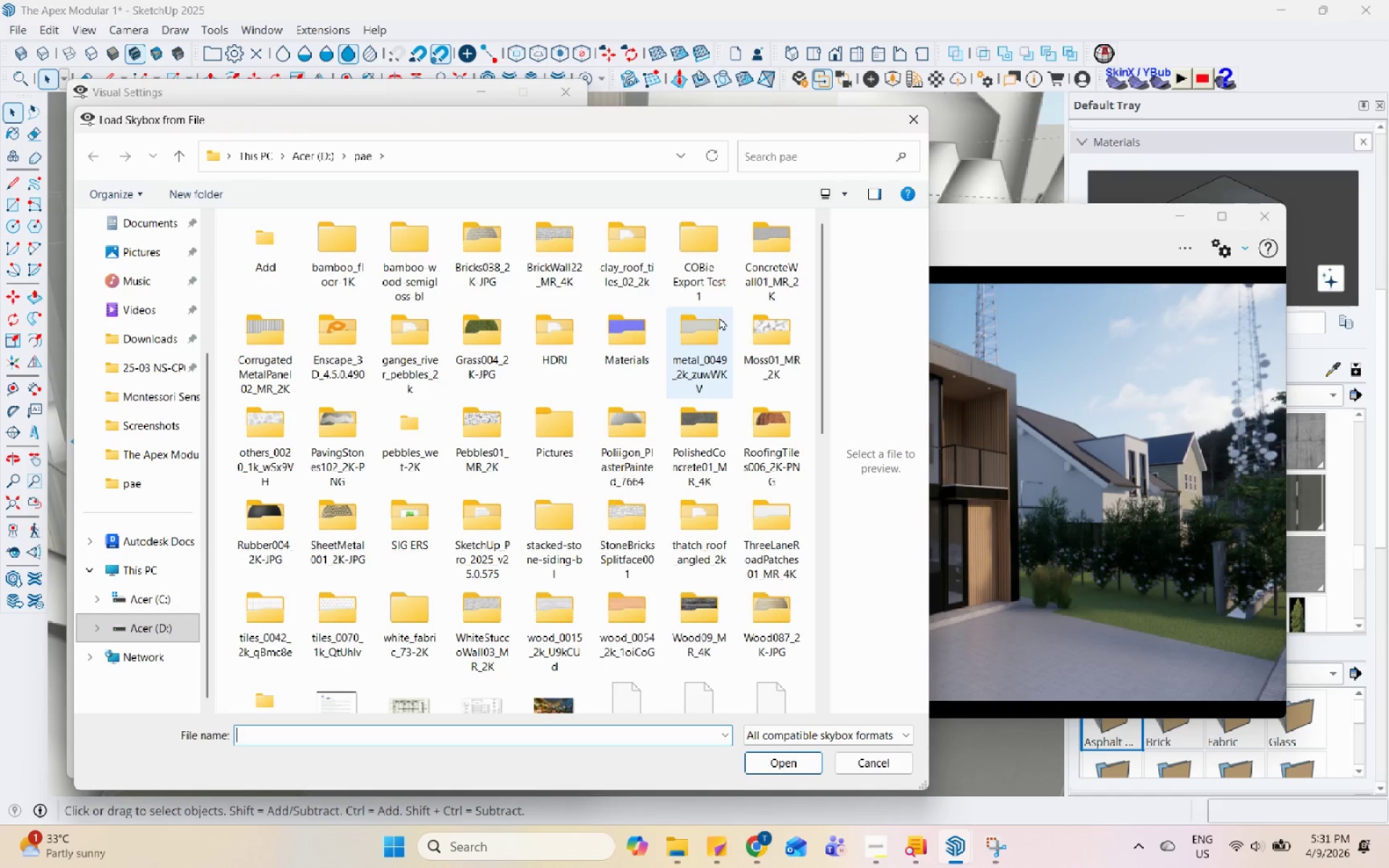 
scroll: coordinate [535, 533], scroll_direction: down, amount: 4.0
 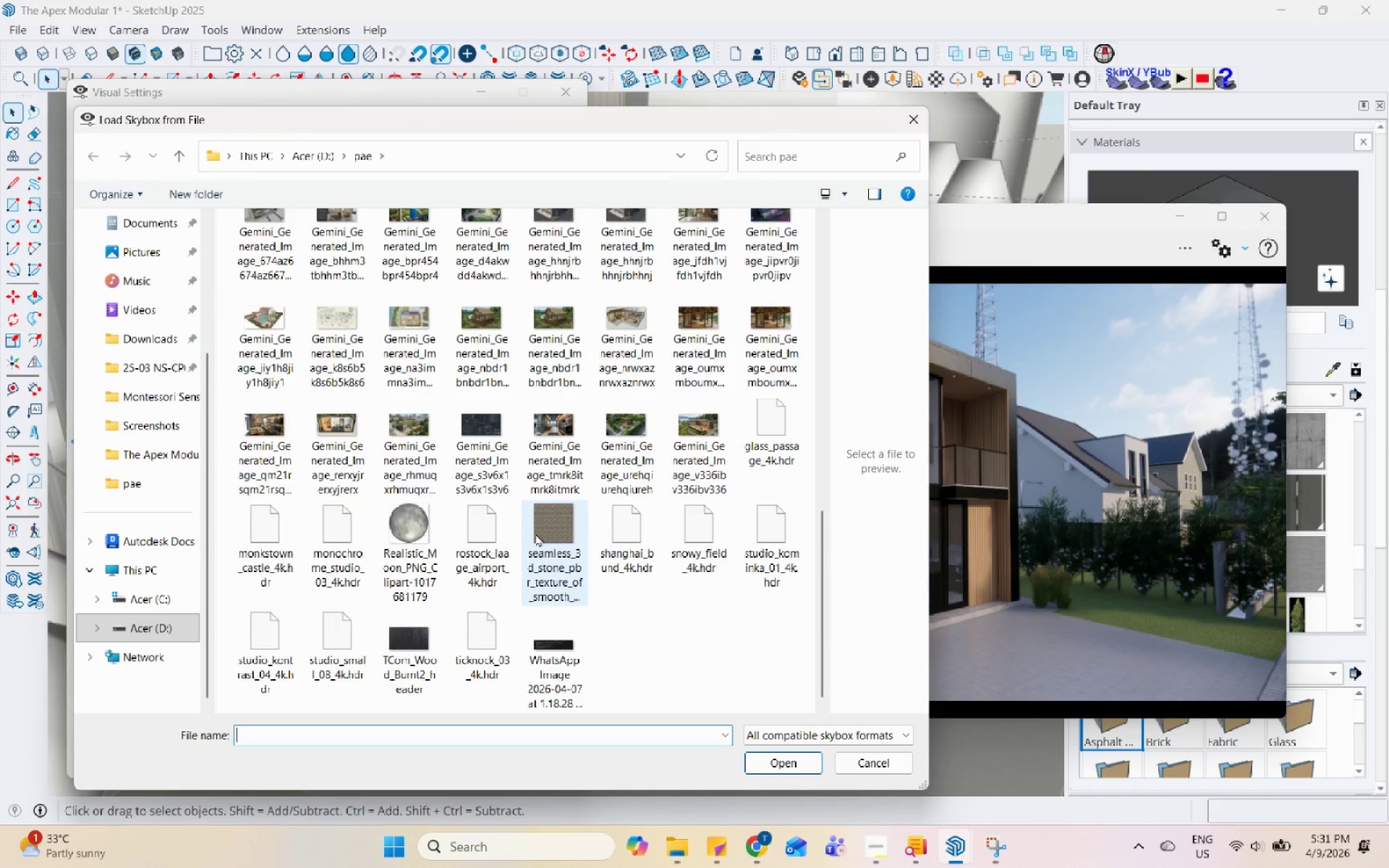 
scroll: coordinate [485, 524], scroll_direction: up, amount: 7.0
 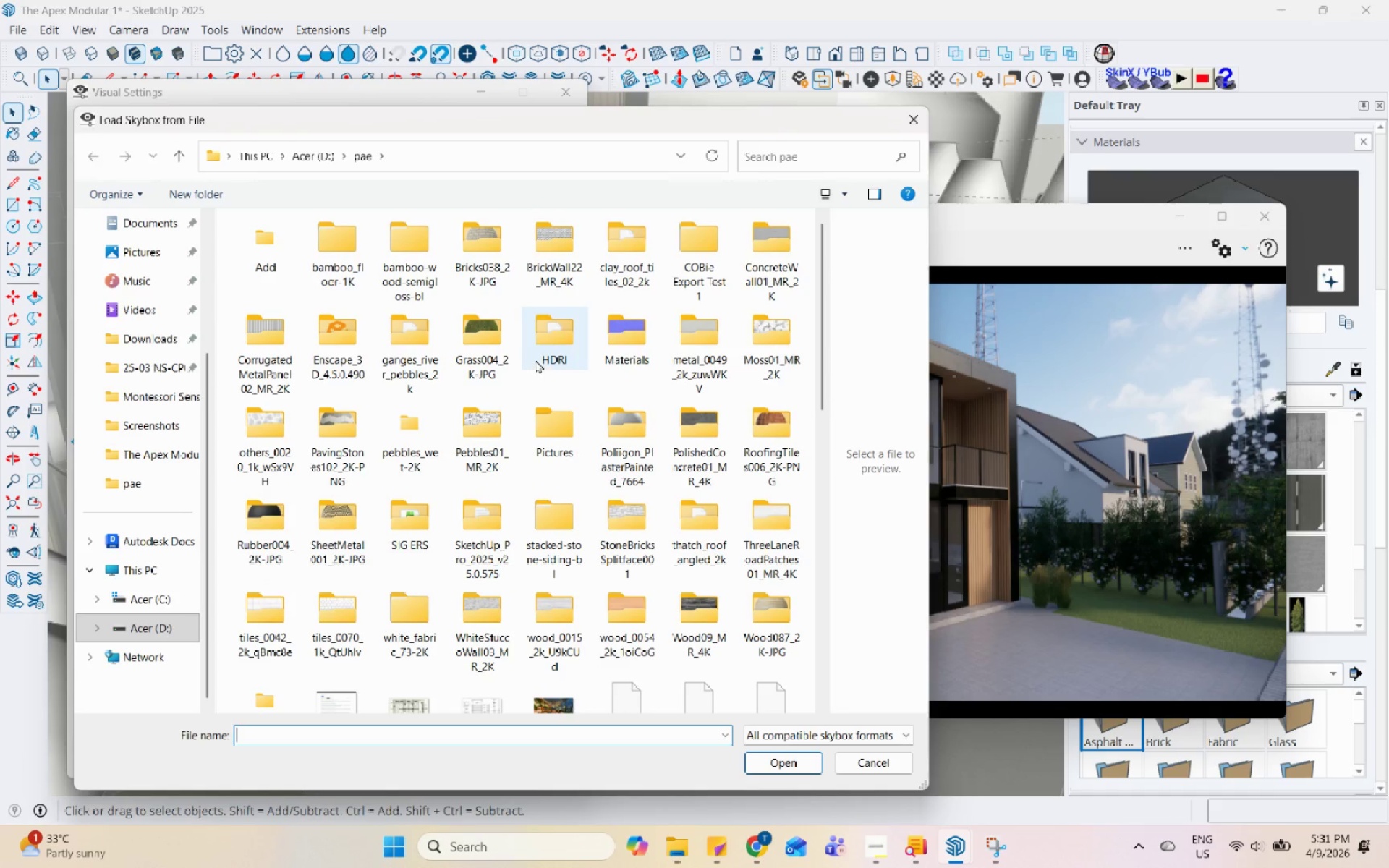 
double_click([535, 359])
 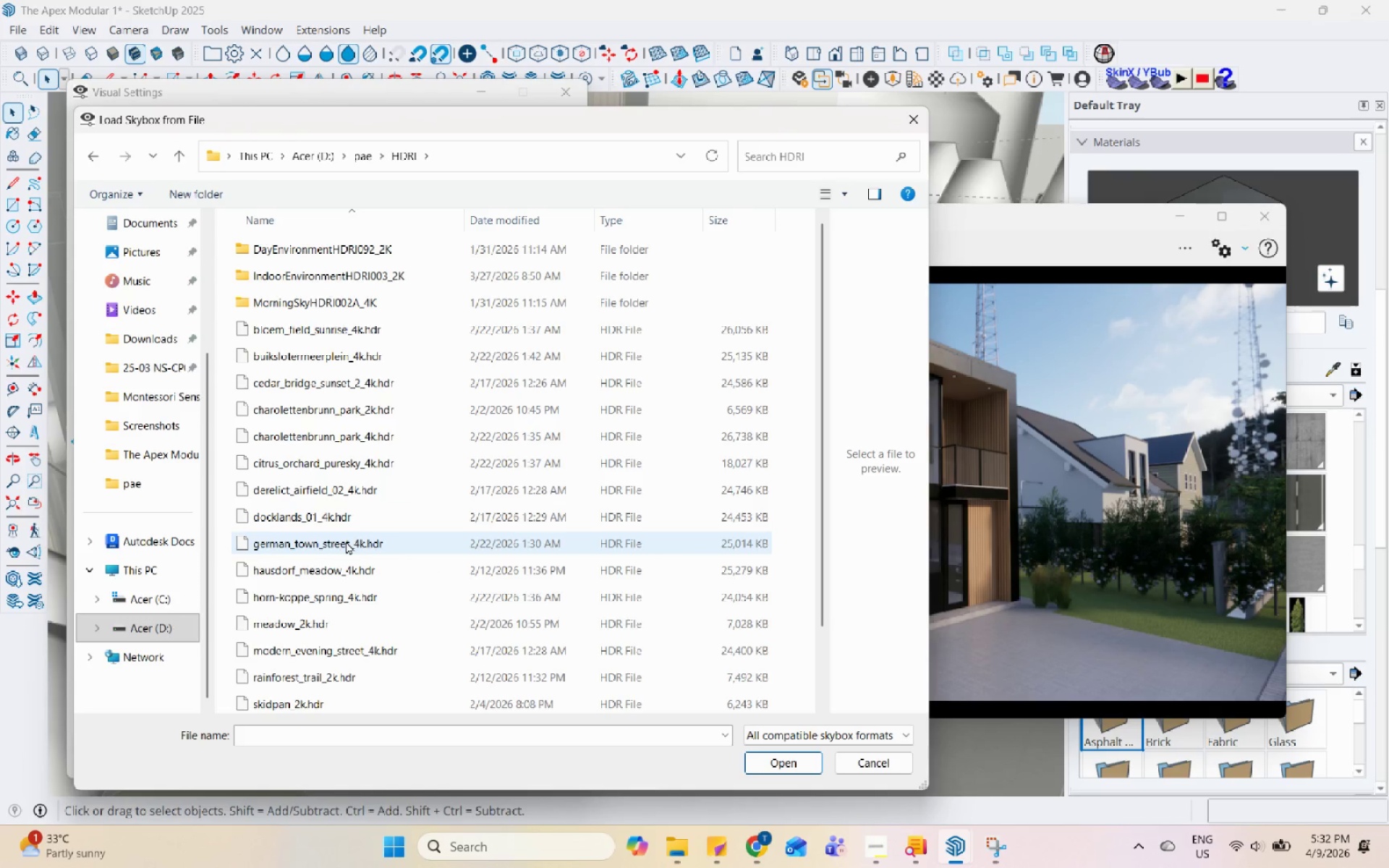 
wait(7.02)
 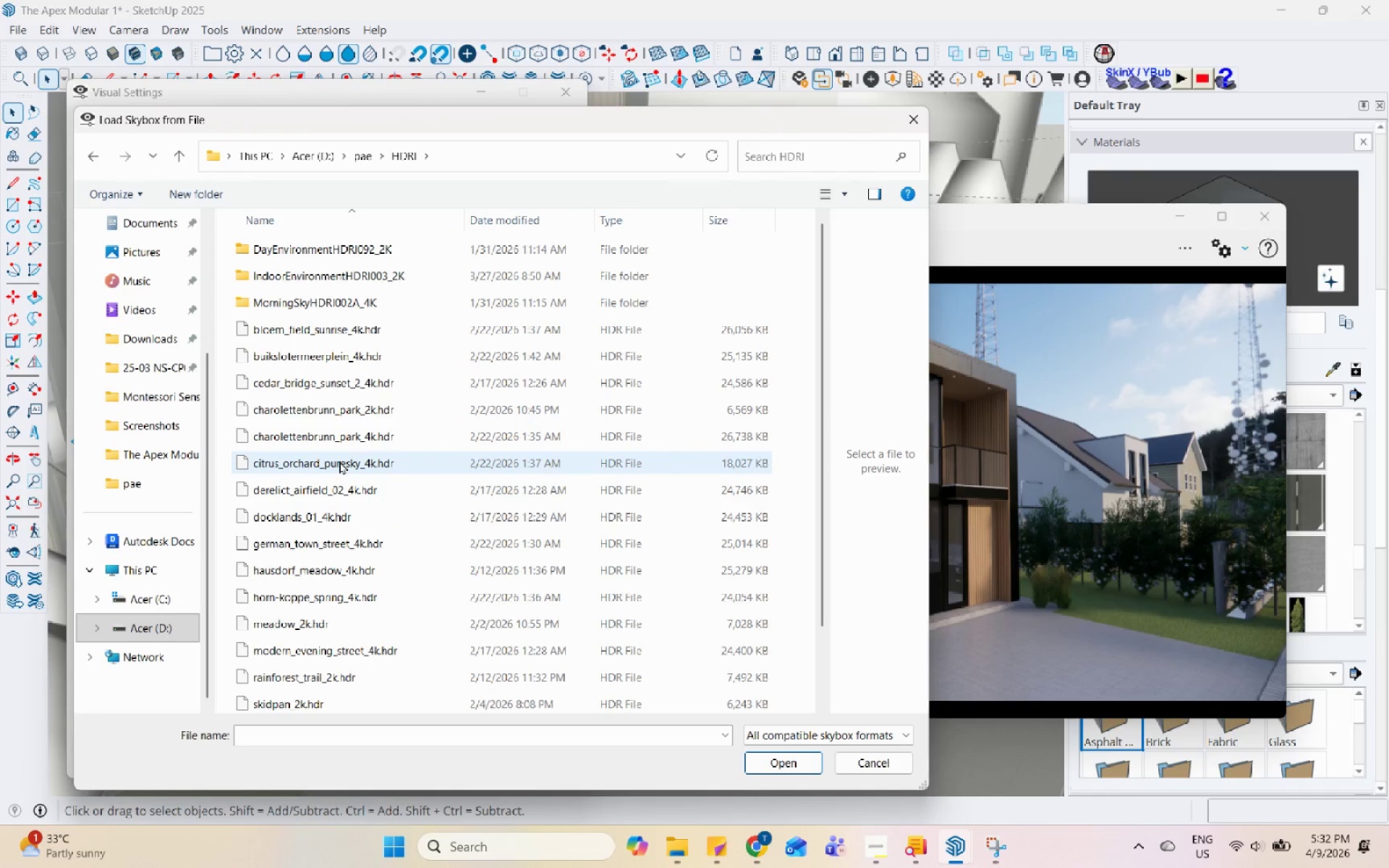 
left_click([768, 763])
 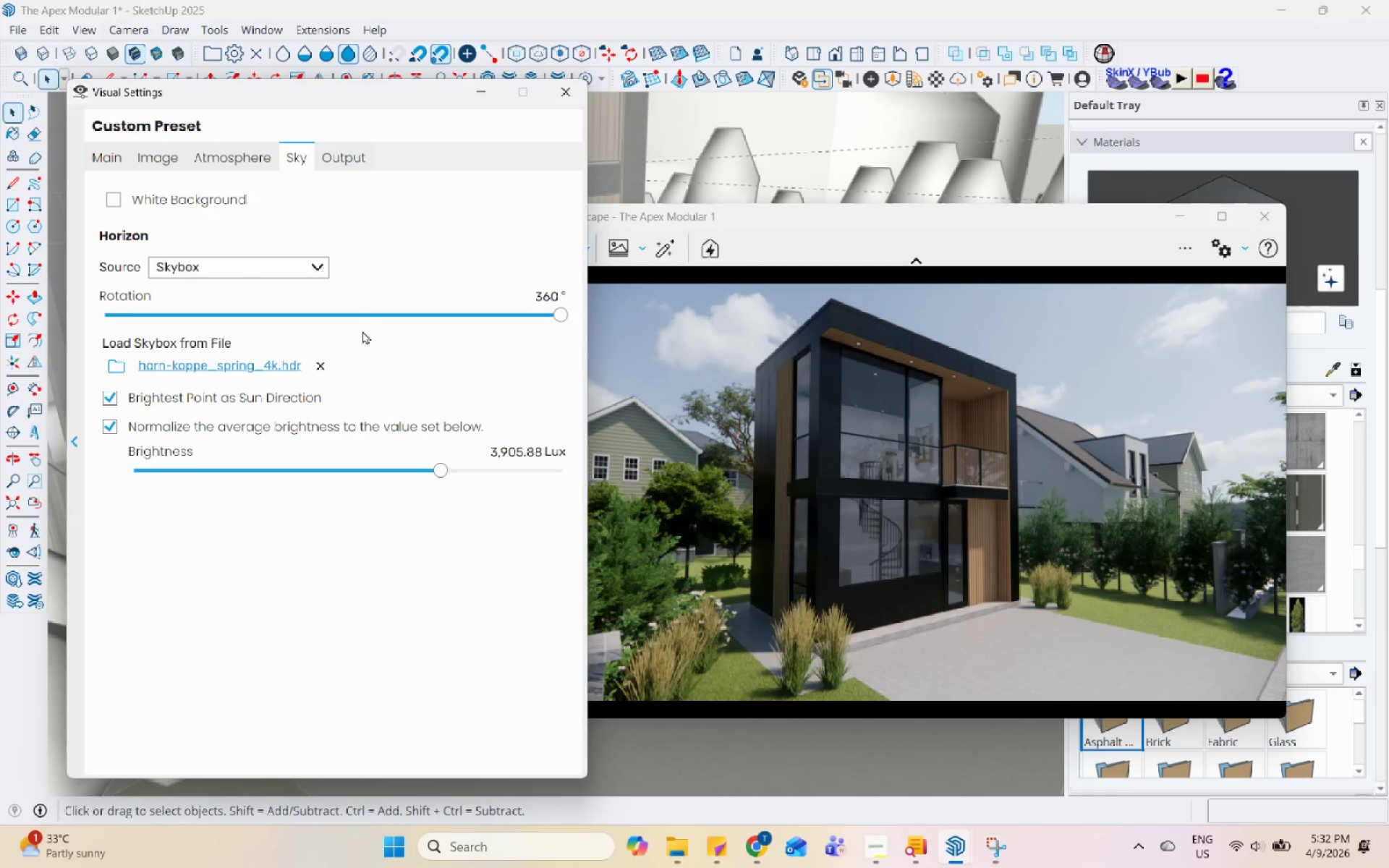 
left_click_drag(start_coordinate=[564, 313], to_coordinate=[228, 375])
 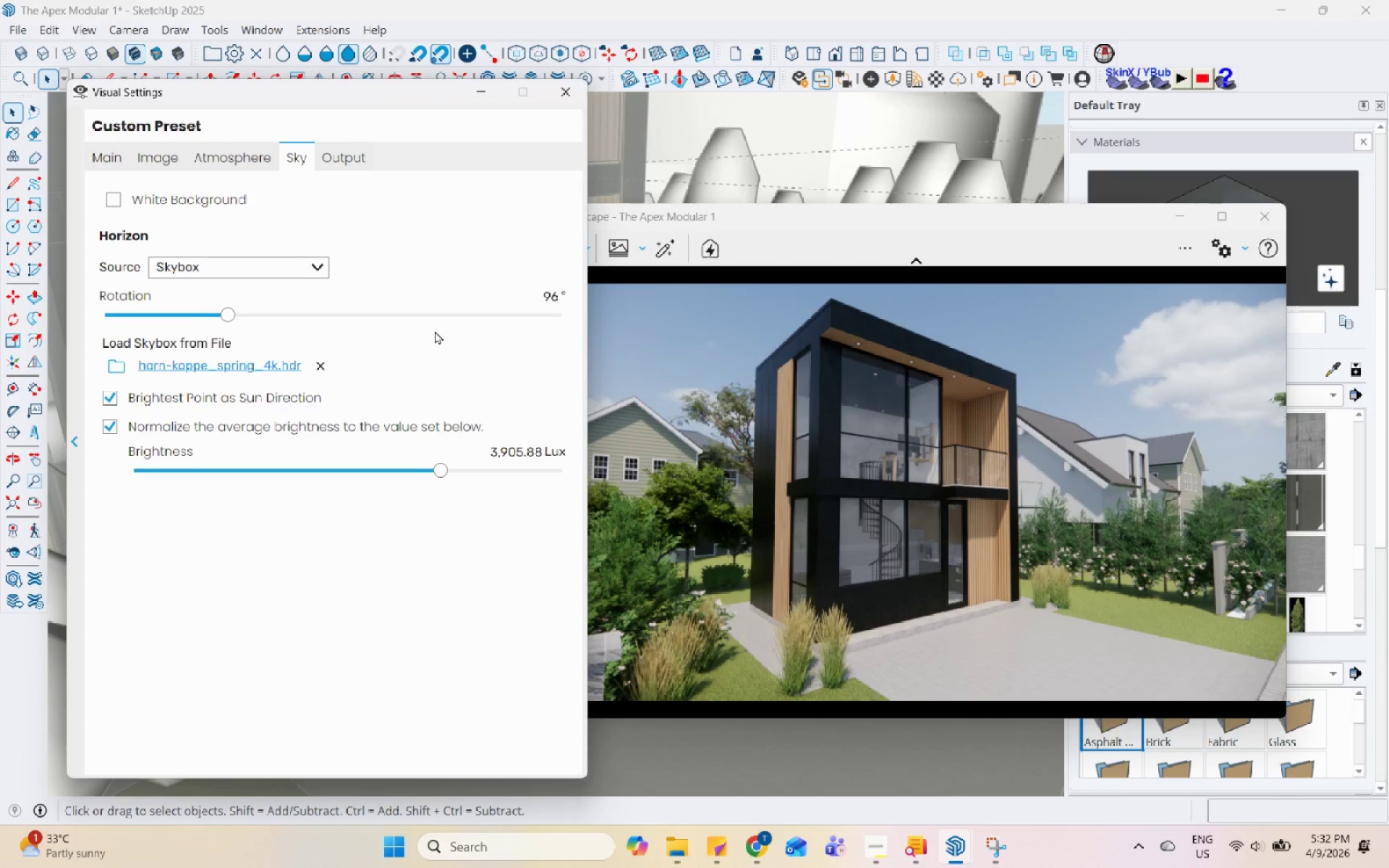 
mouse_move([247, 337])
 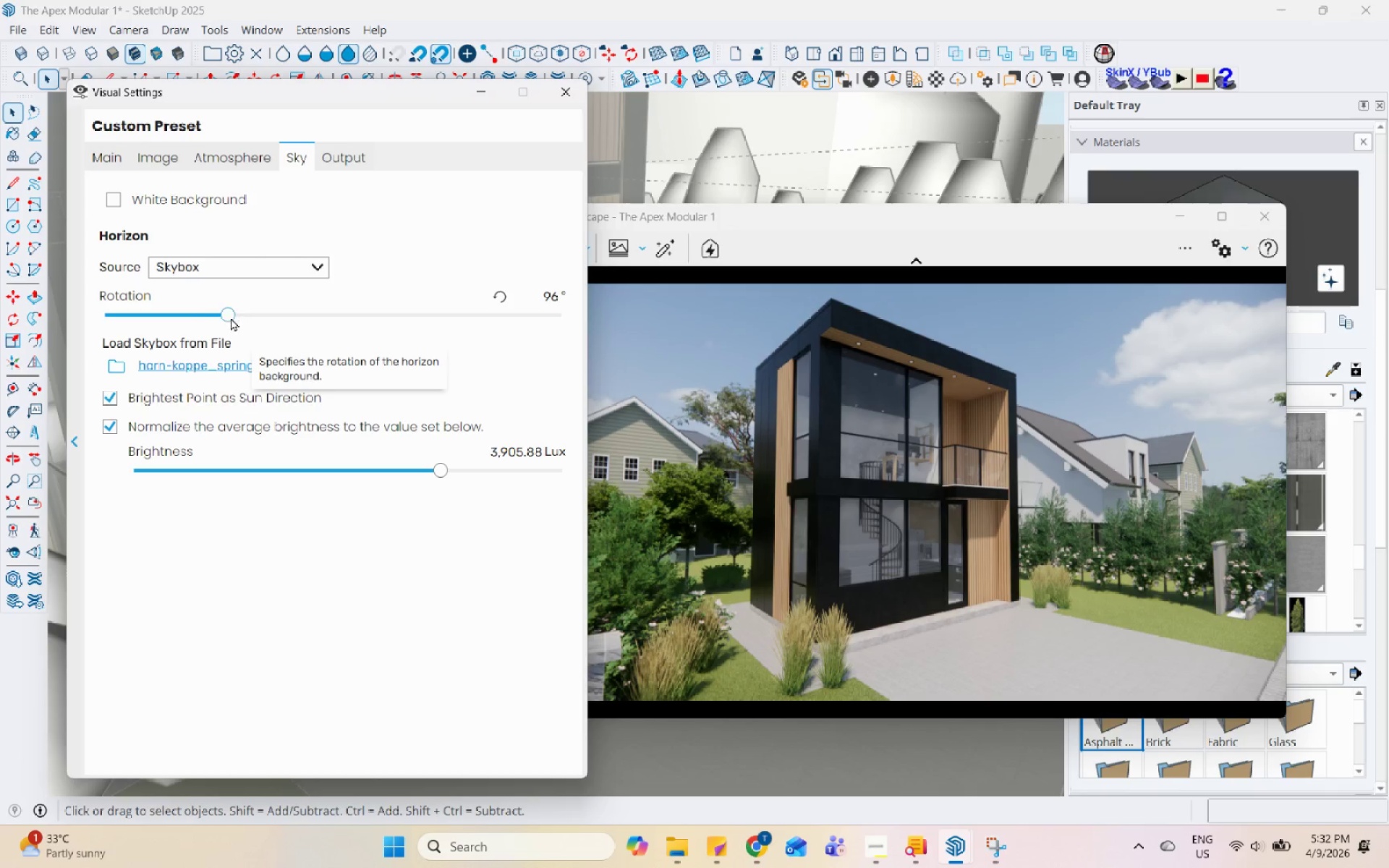 
left_click_drag(start_coordinate=[231, 318], to_coordinate=[245, 347])
 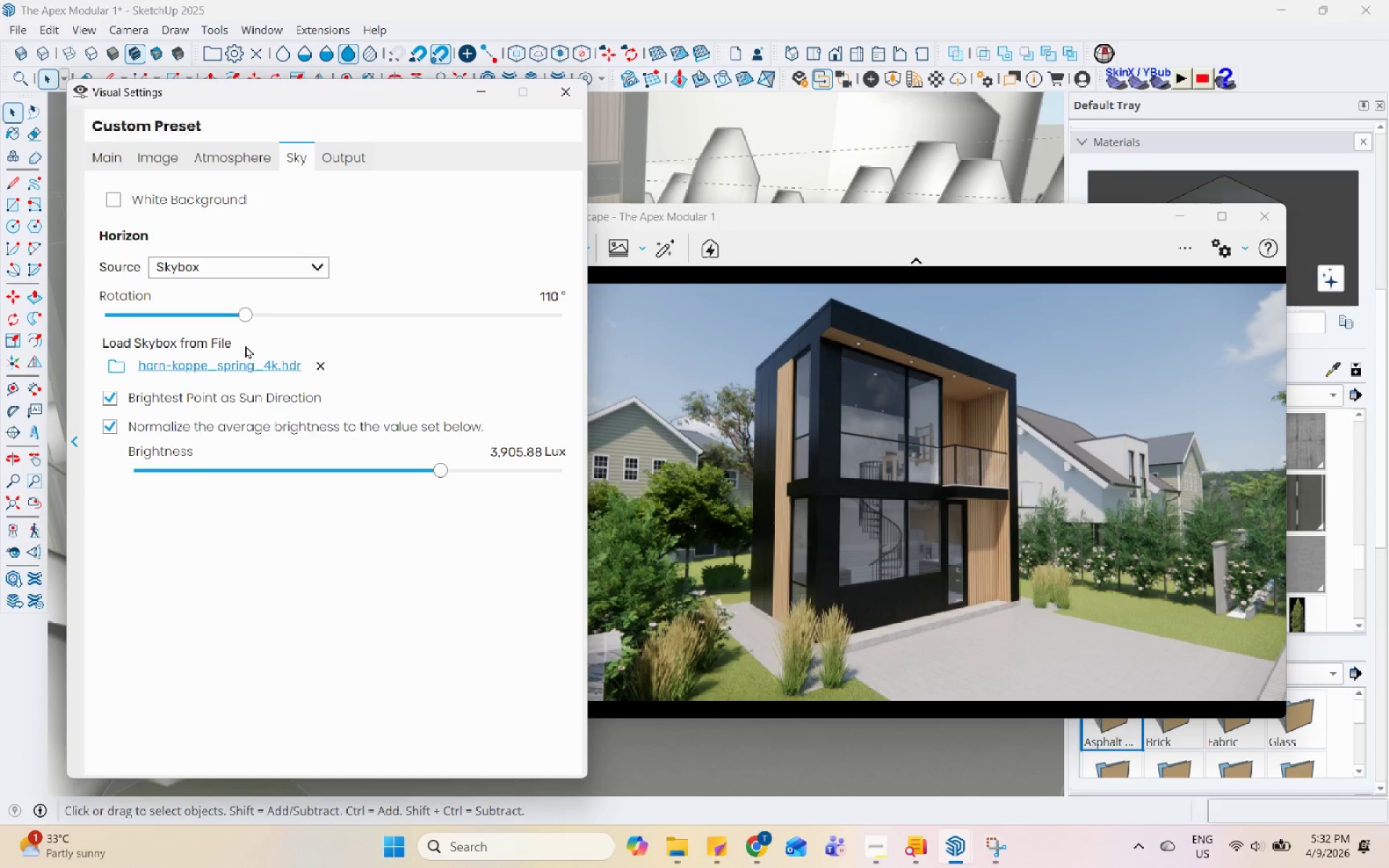 
left_click([256, 370])
 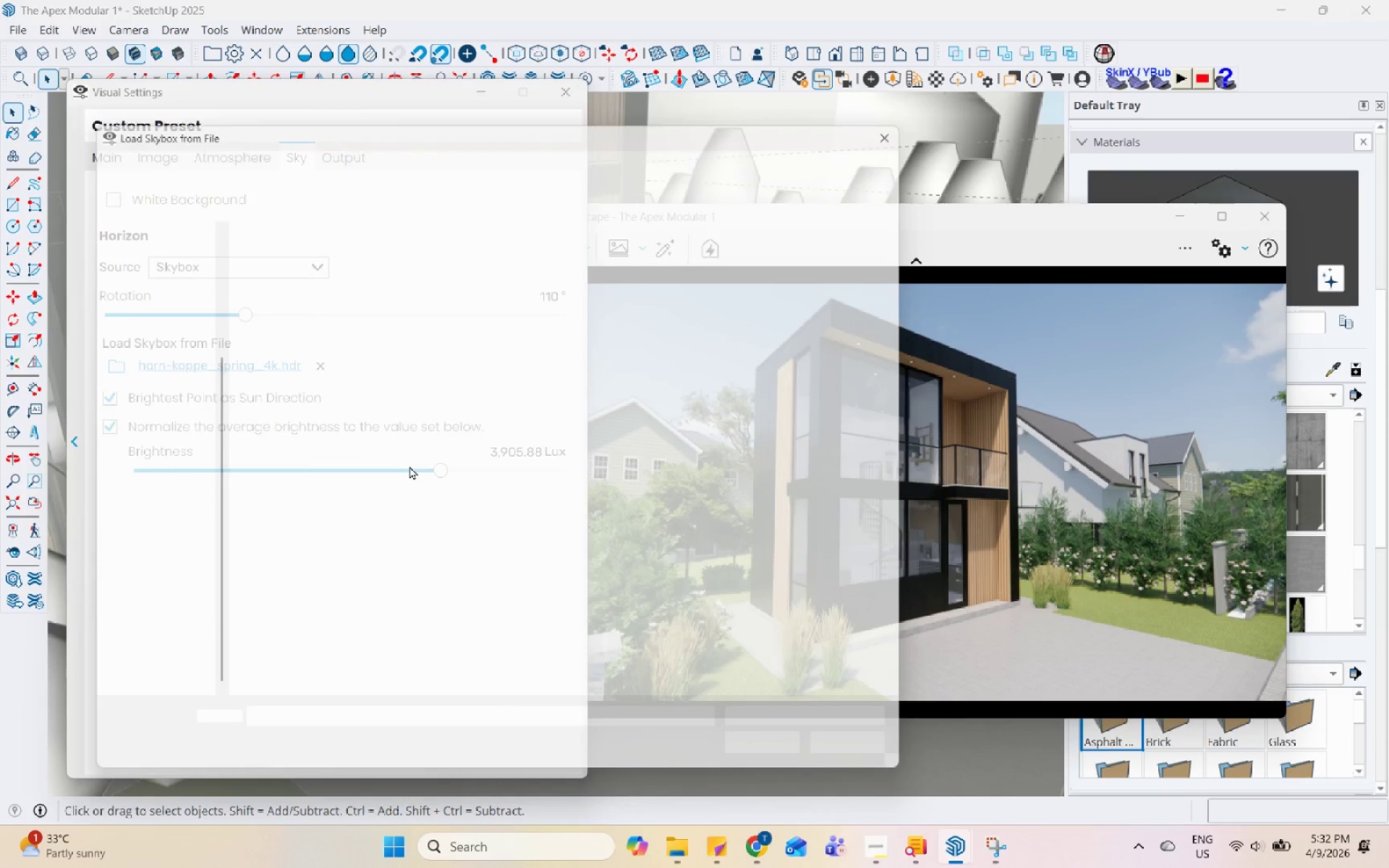 
scroll: coordinate [437, 519], scroll_direction: down, amount: 10.0
 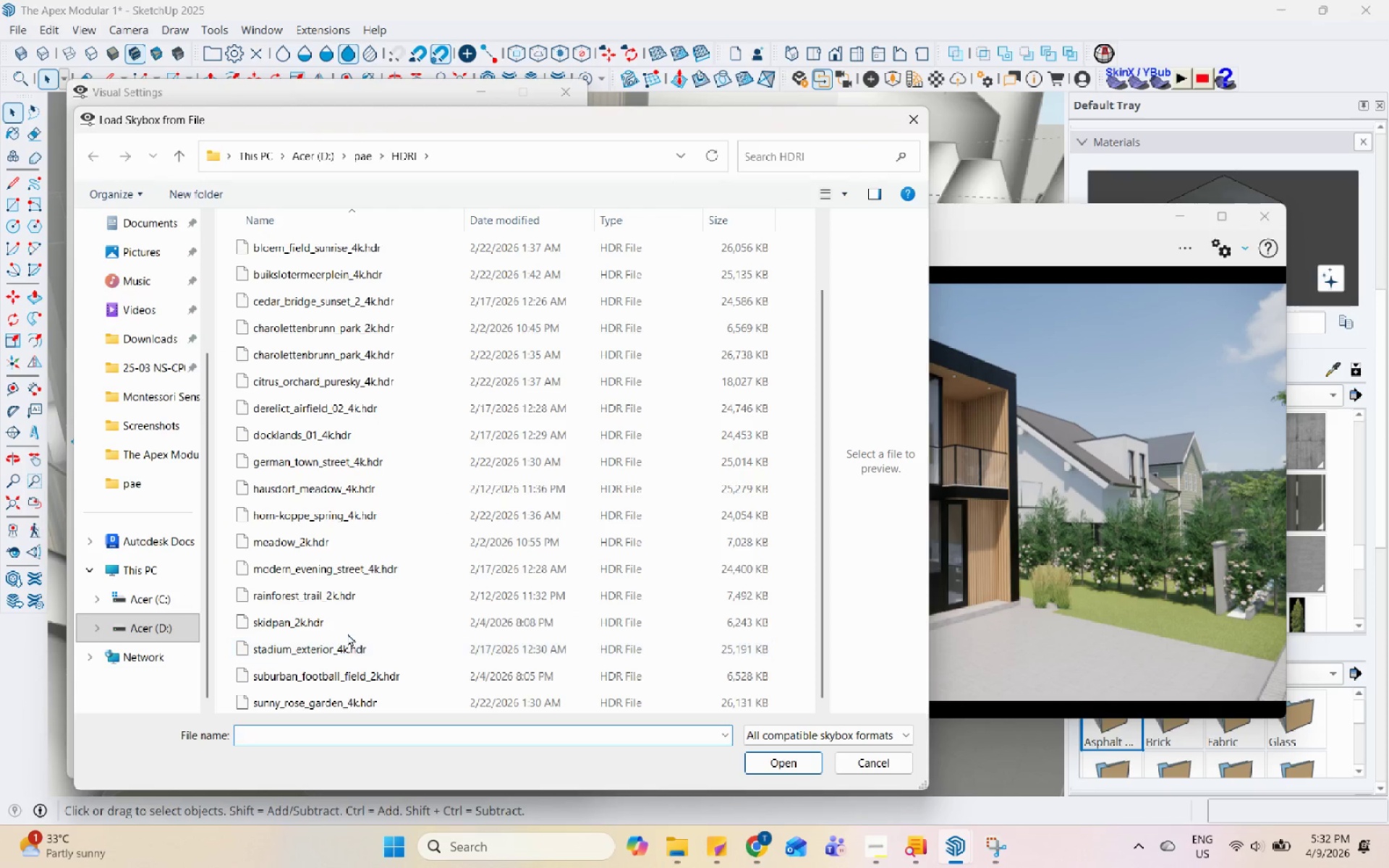 
left_click([348, 629])
 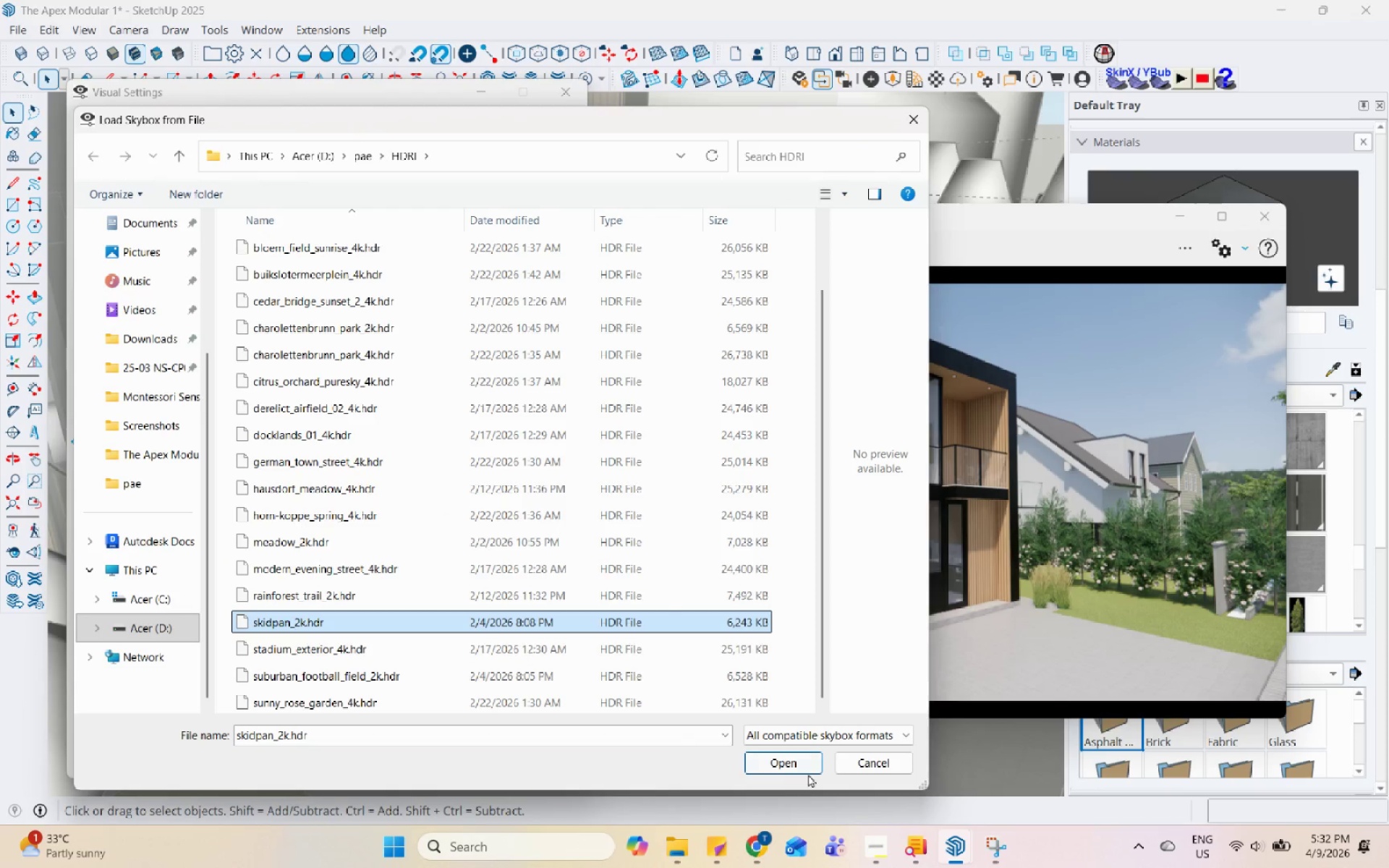 
left_click([810, 767])
 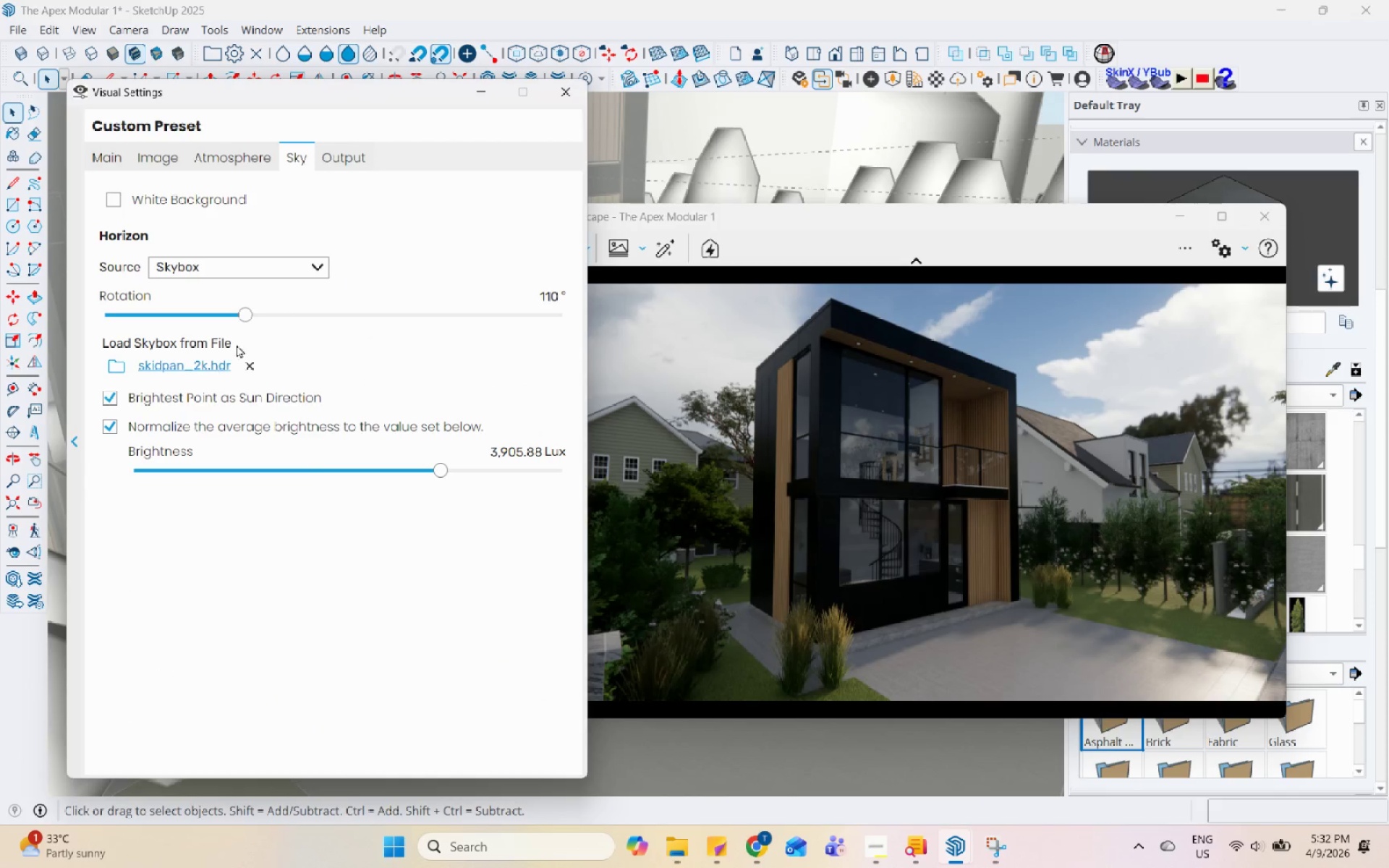 
left_click_drag(start_coordinate=[241, 312], to_coordinate=[378, 346])
 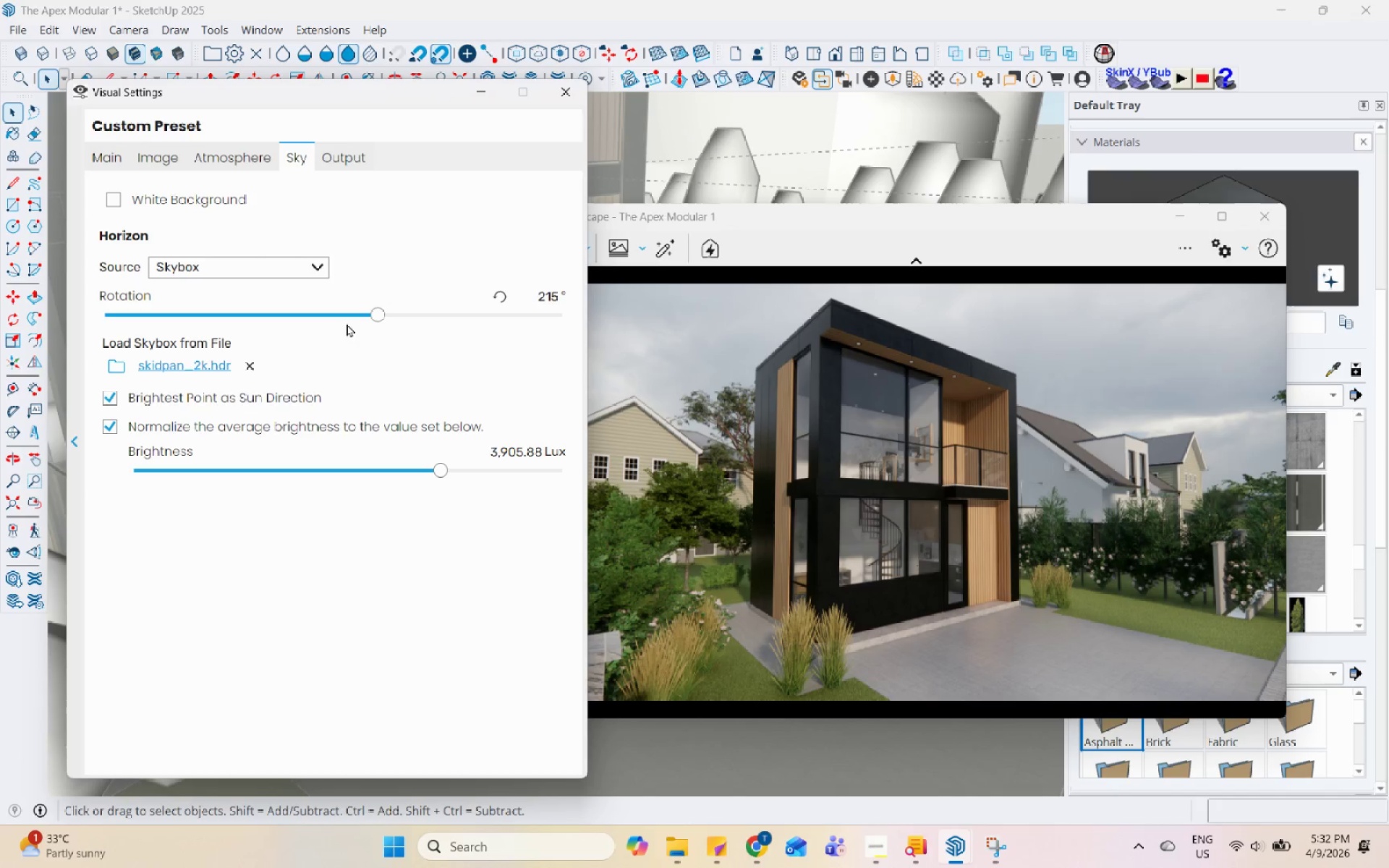 
left_click_drag(start_coordinate=[378, 311], to_coordinate=[370, 336])
 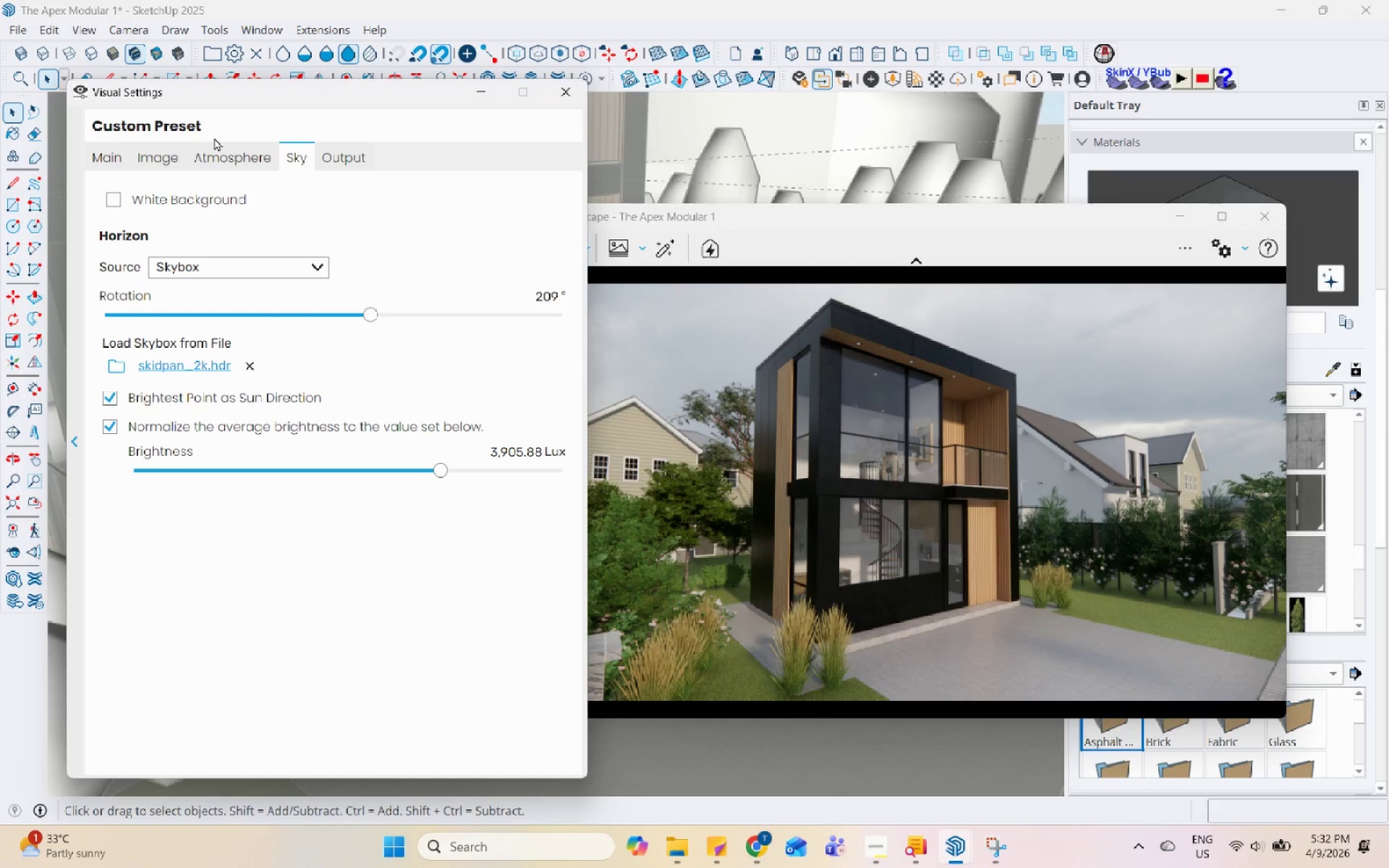 
double_click([226, 157])
 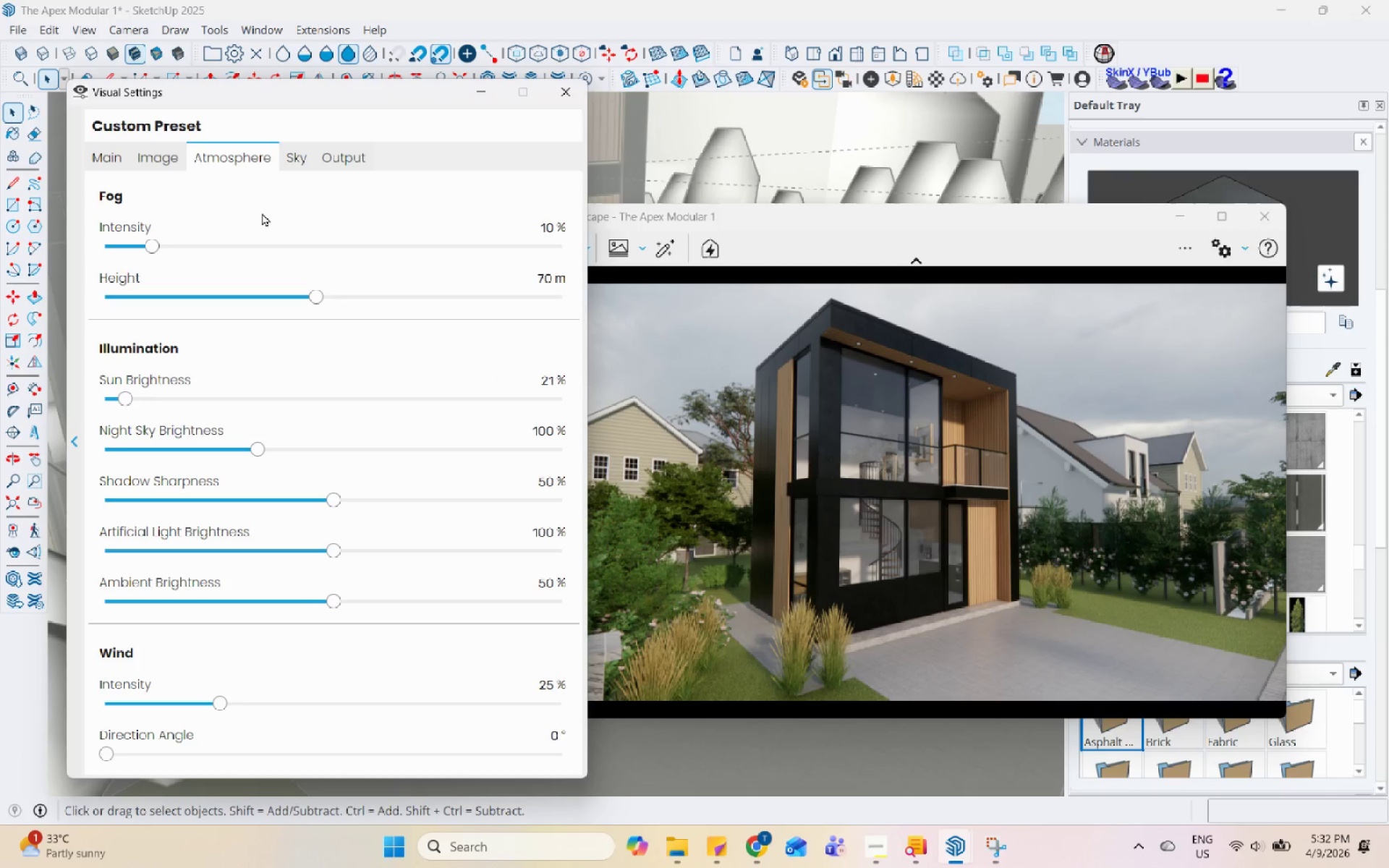 
left_click_drag(start_coordinate=[812, 446], to_coordinate=[805, 457])
 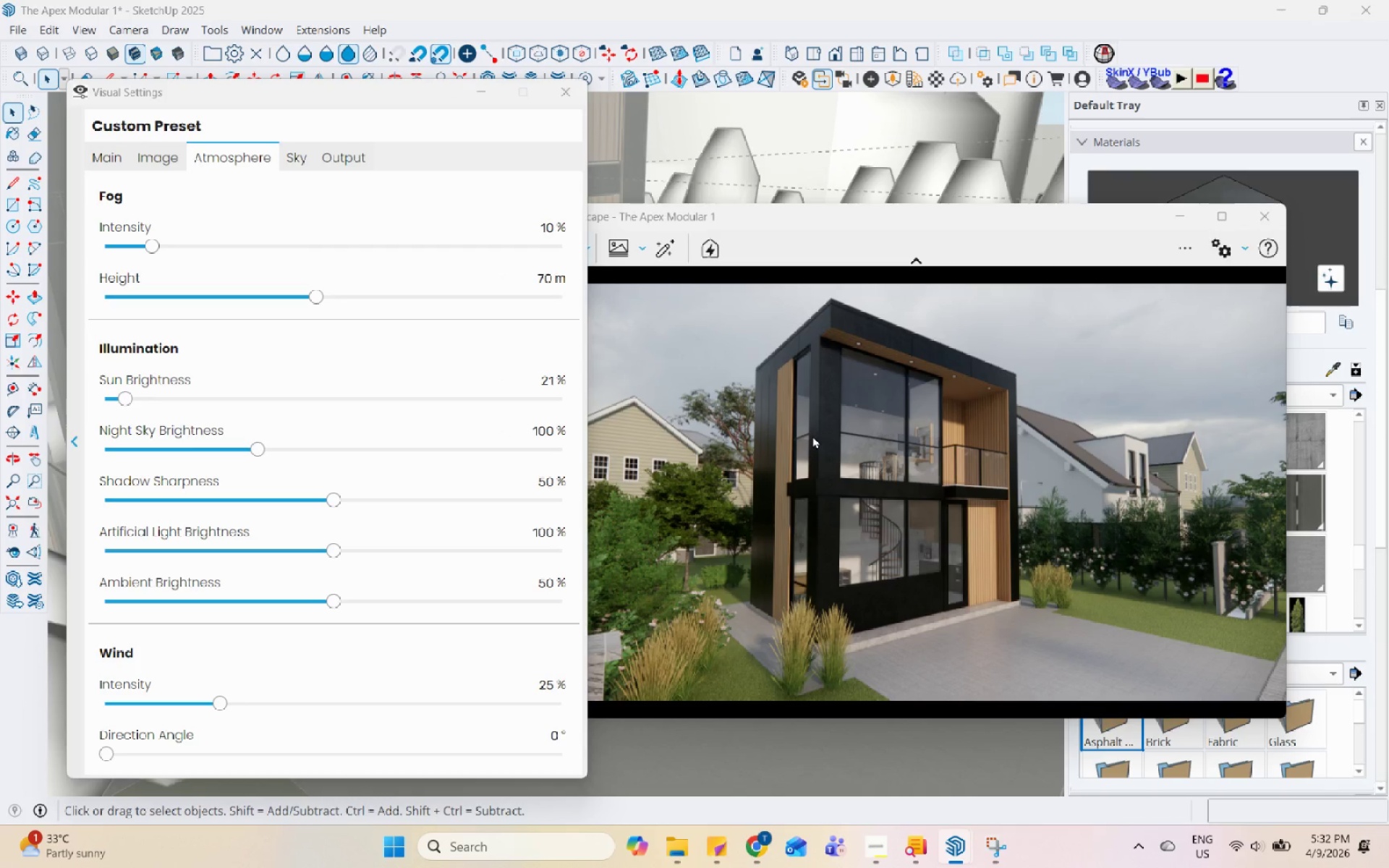 
left_click_drag(start_coordinate=[812, 435], to_coordinate=[923, 486])
 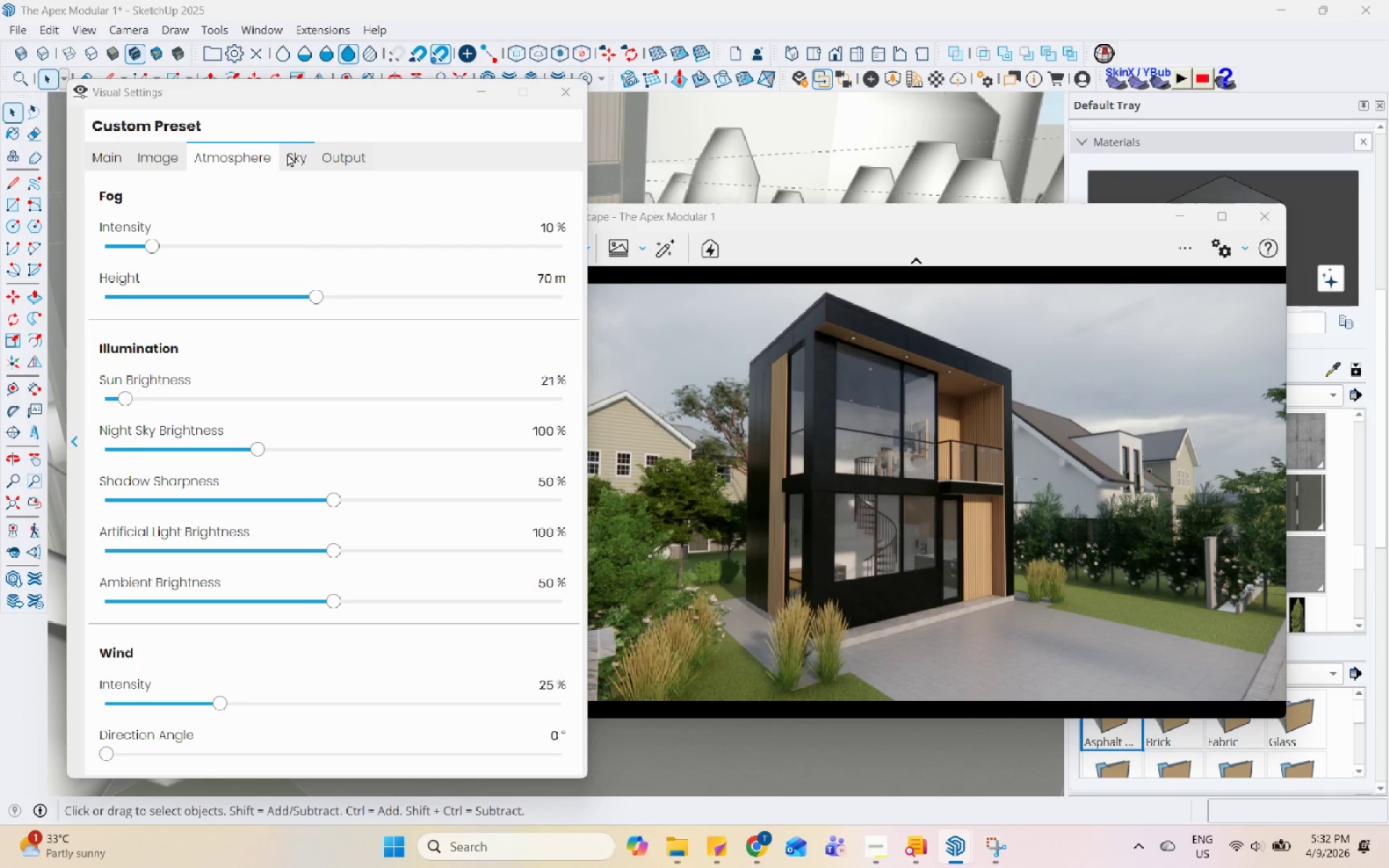 
left_click([287, 150])
 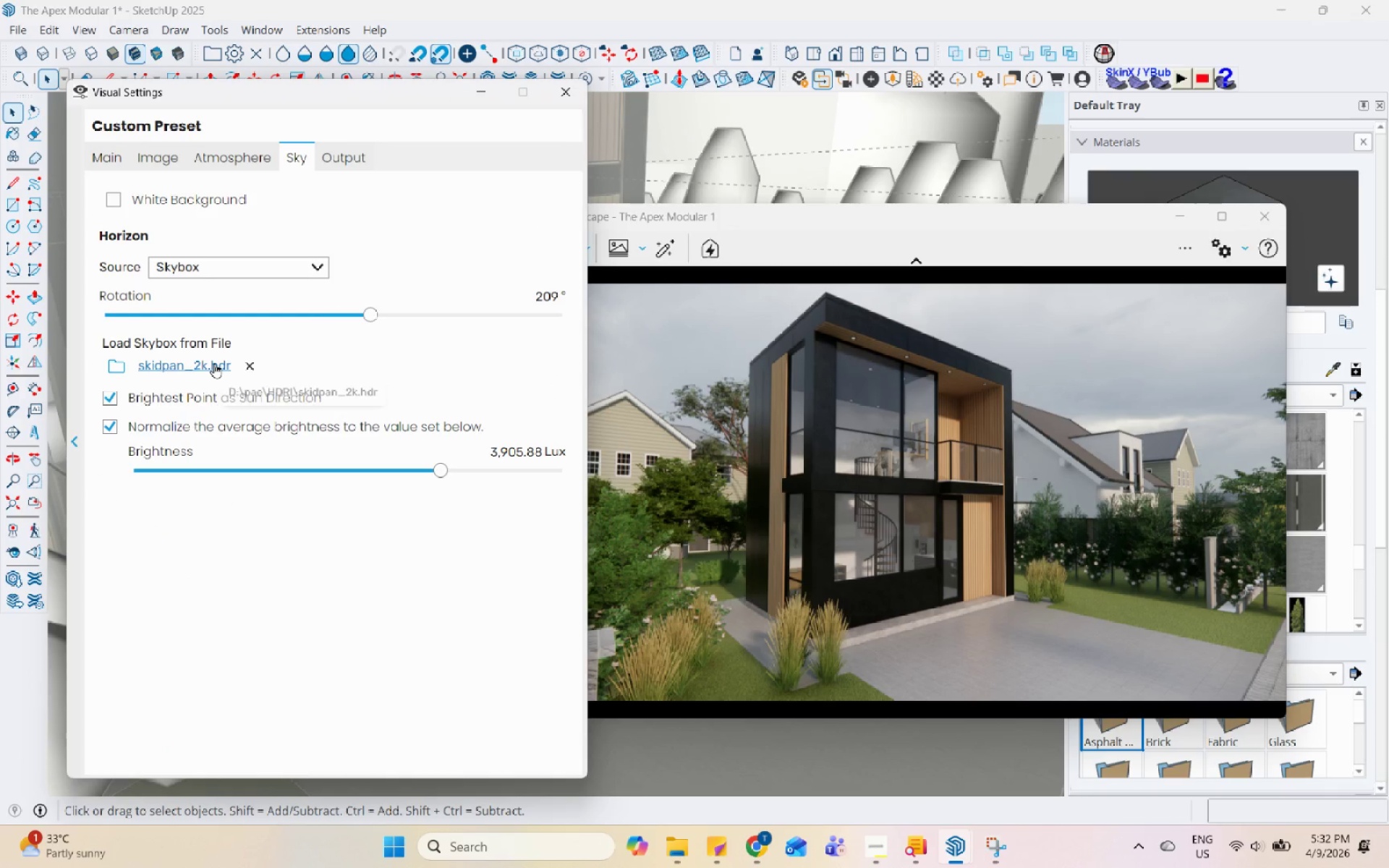 
left_click([214, 363])
 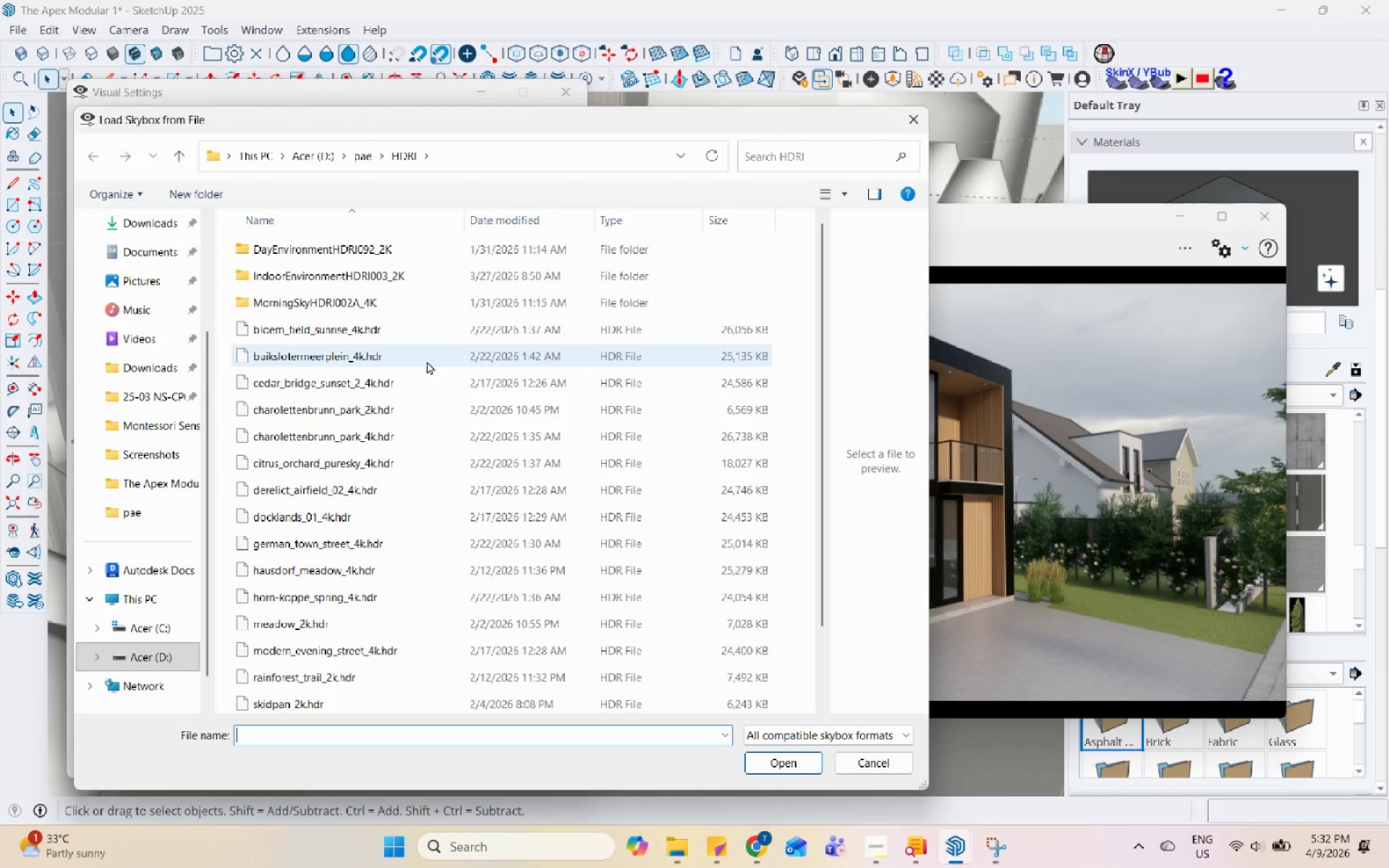 
scroll: coordinate [410, 454], scroll_direction: down, amount: 9.0
 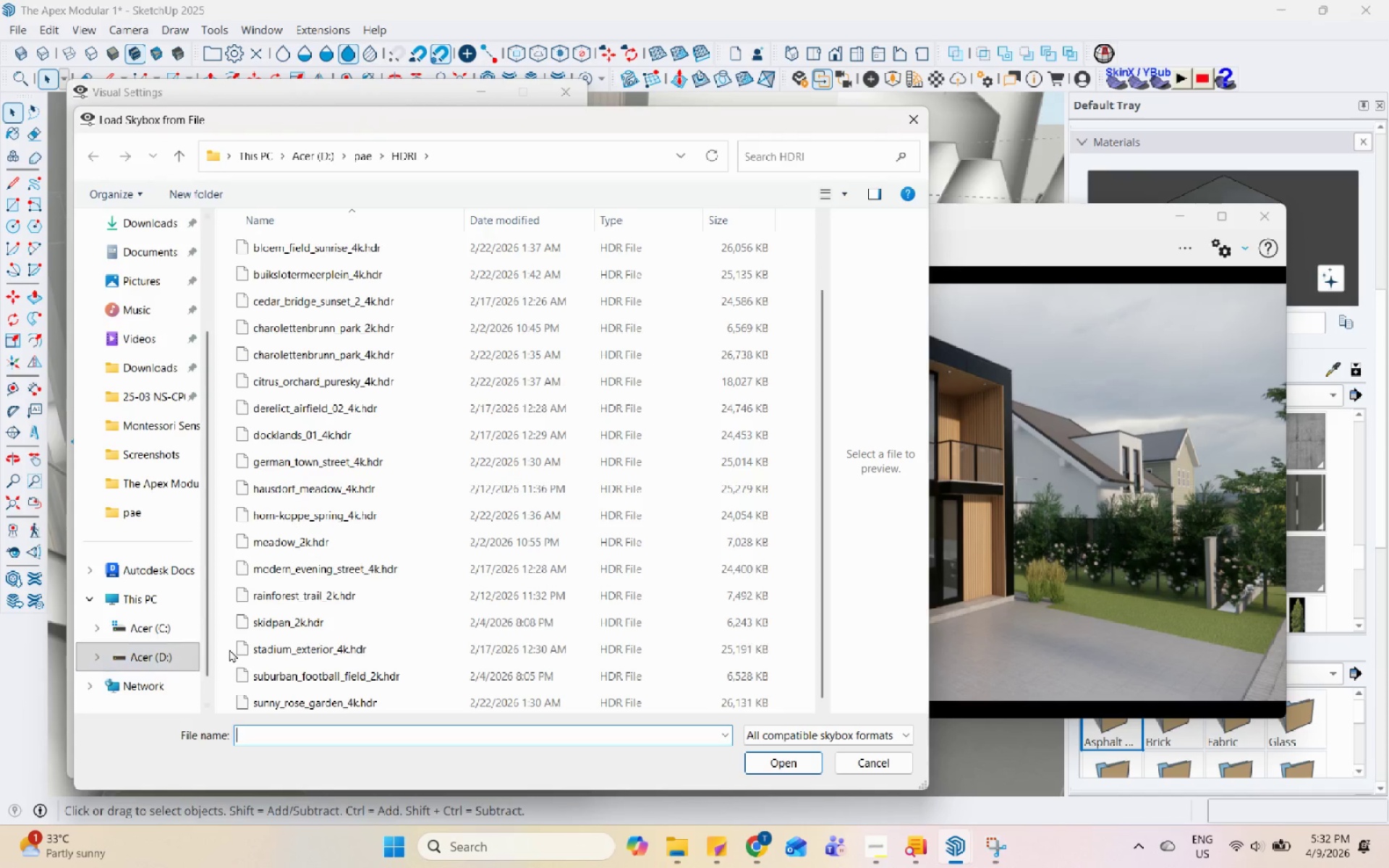 
left_click([262, 667])
 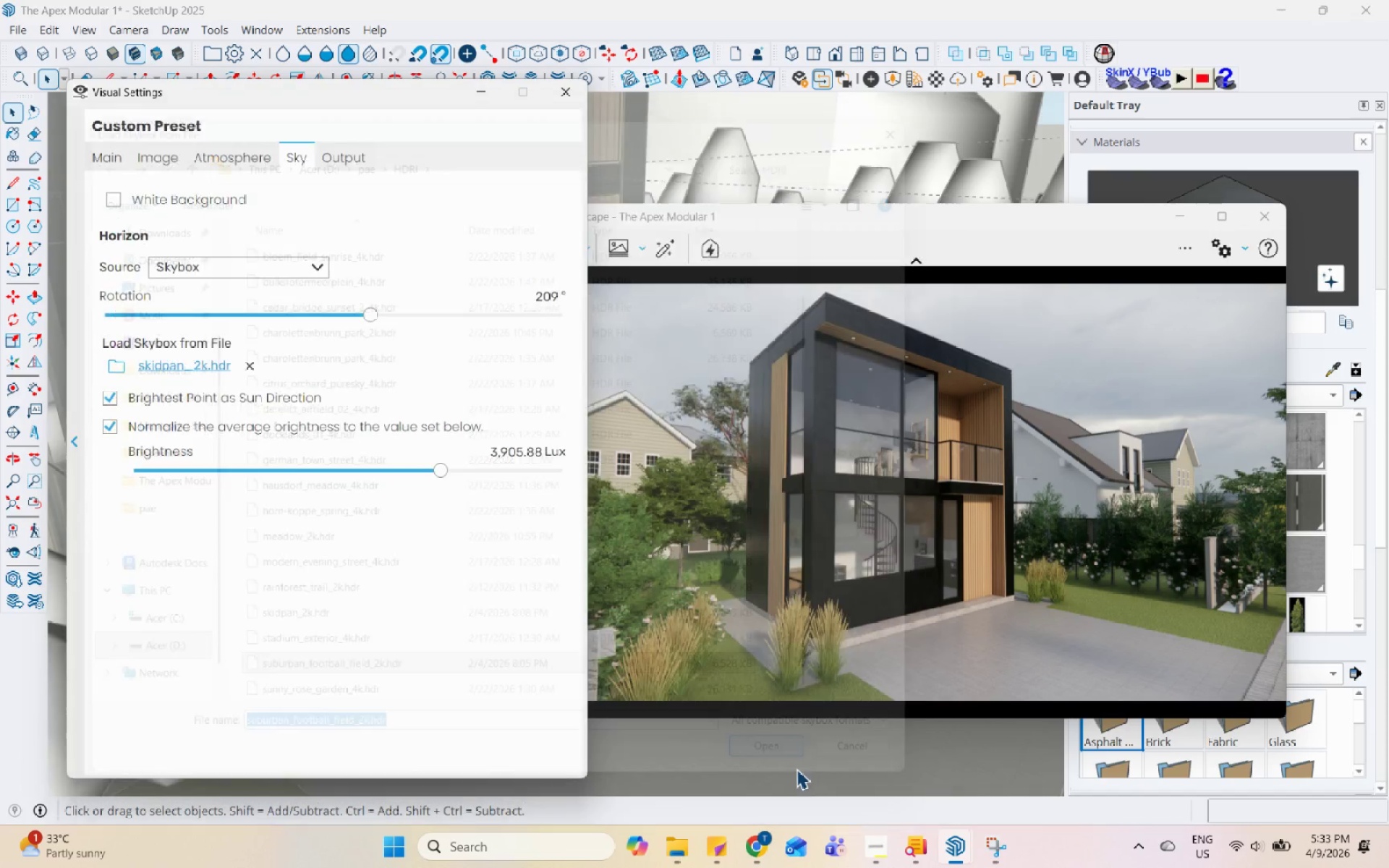 
mouse_move([938, 271])
 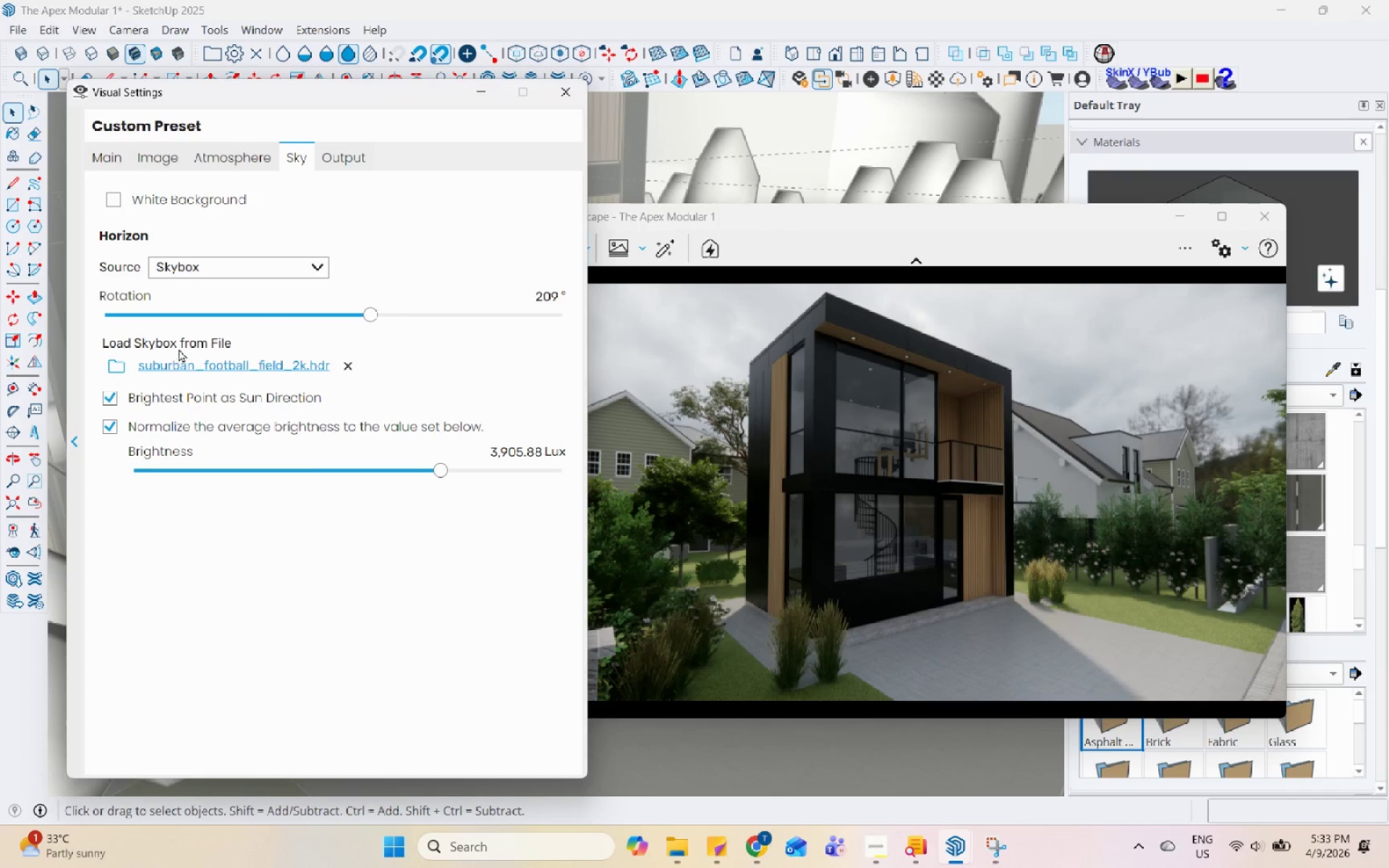 
left_click([189, 357])
 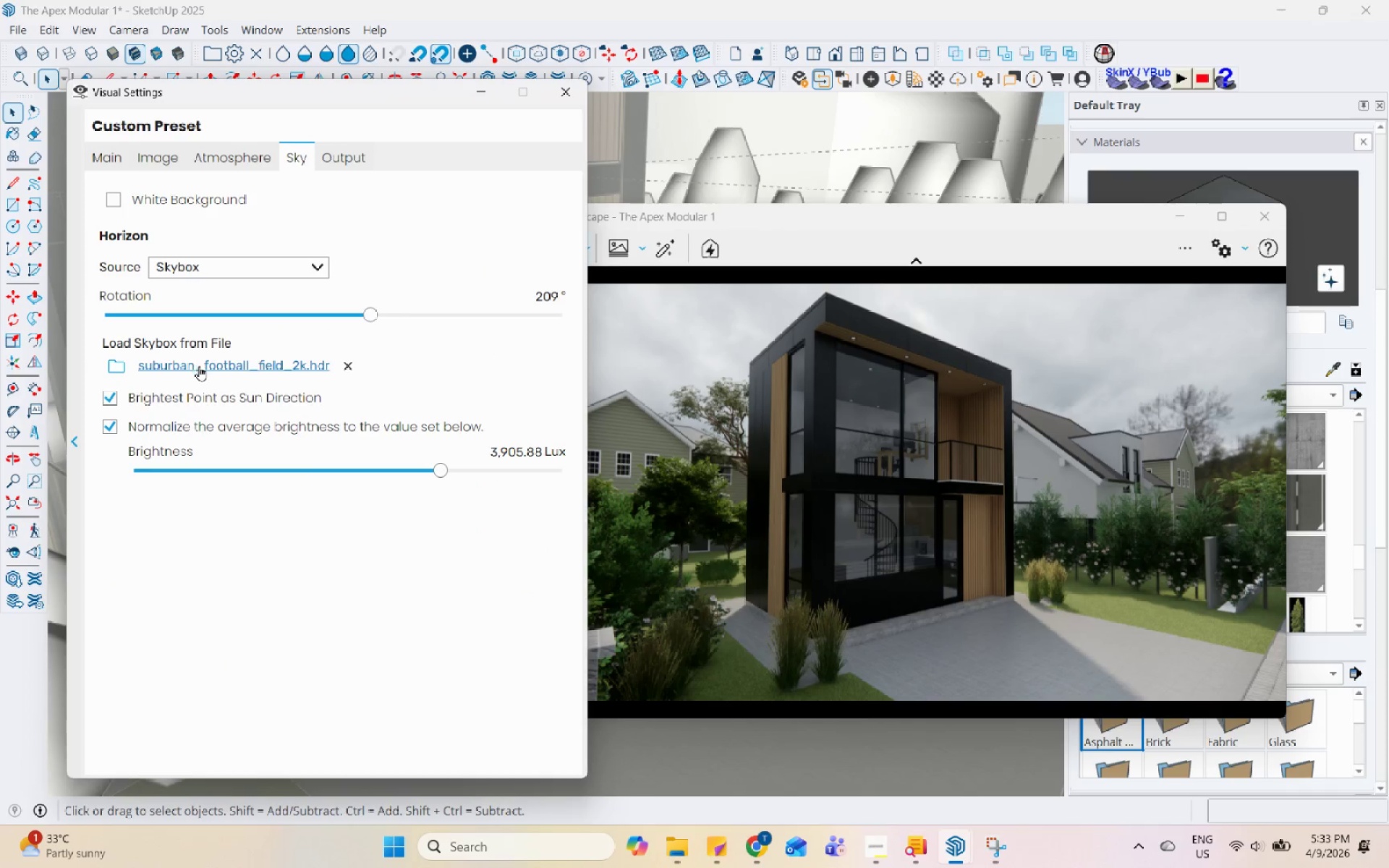 
left_click([199, 366])
 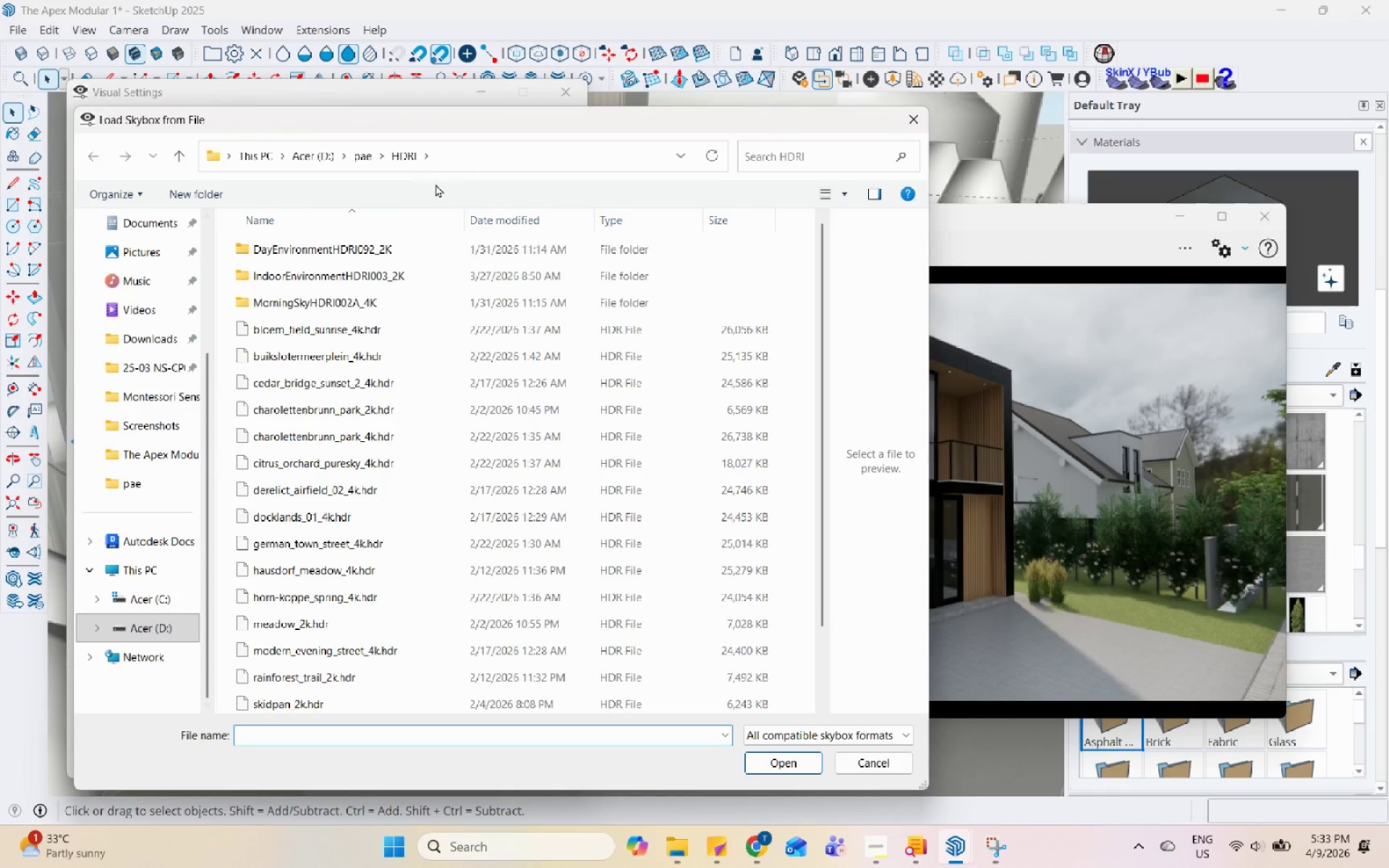 
left_click([362, 166])
 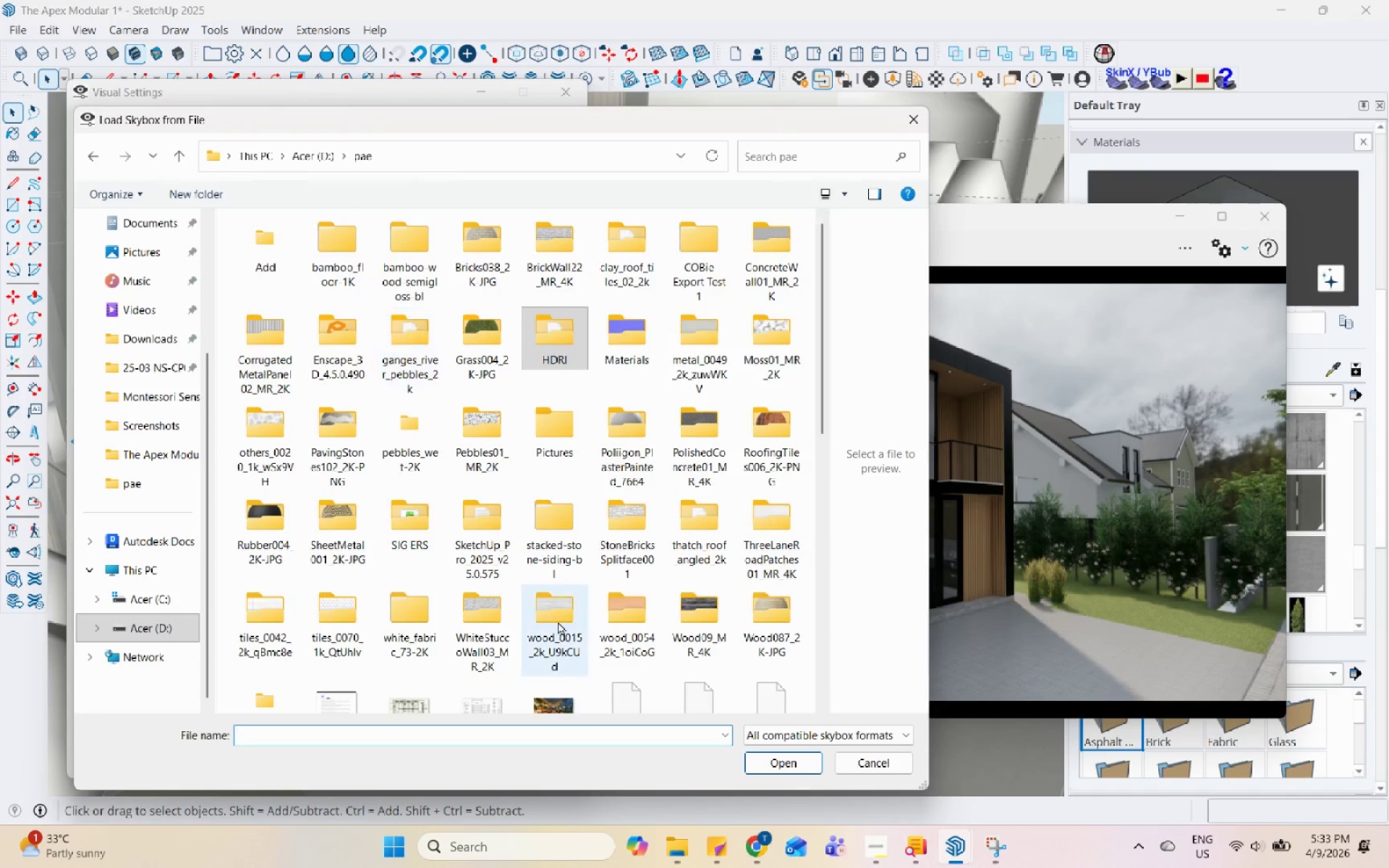 
scroll: coordinate [344, 687], scroll_direction: down, amount: 16.0
 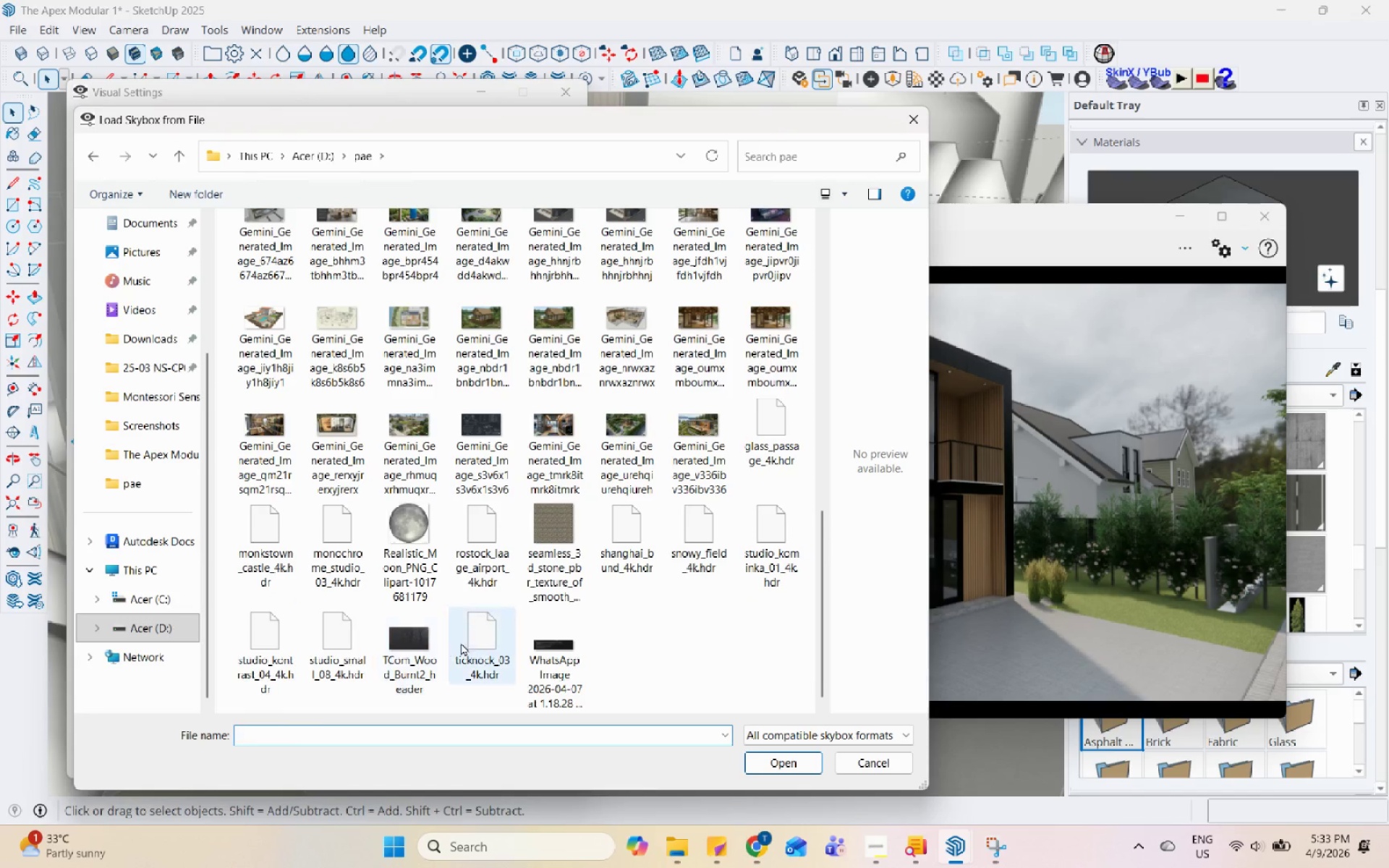 
left_click([469, 640])
 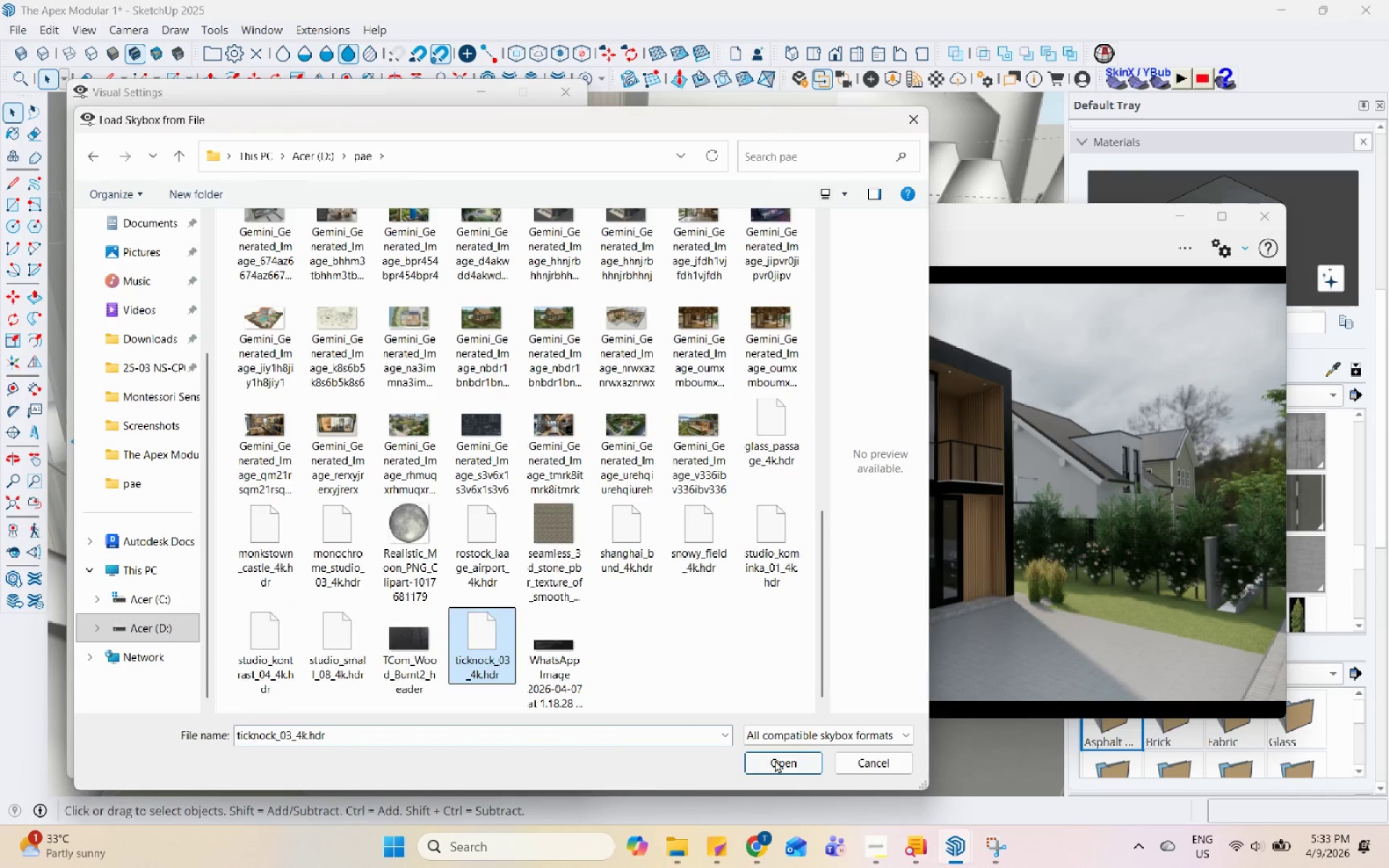 
left_click([775, 760])
 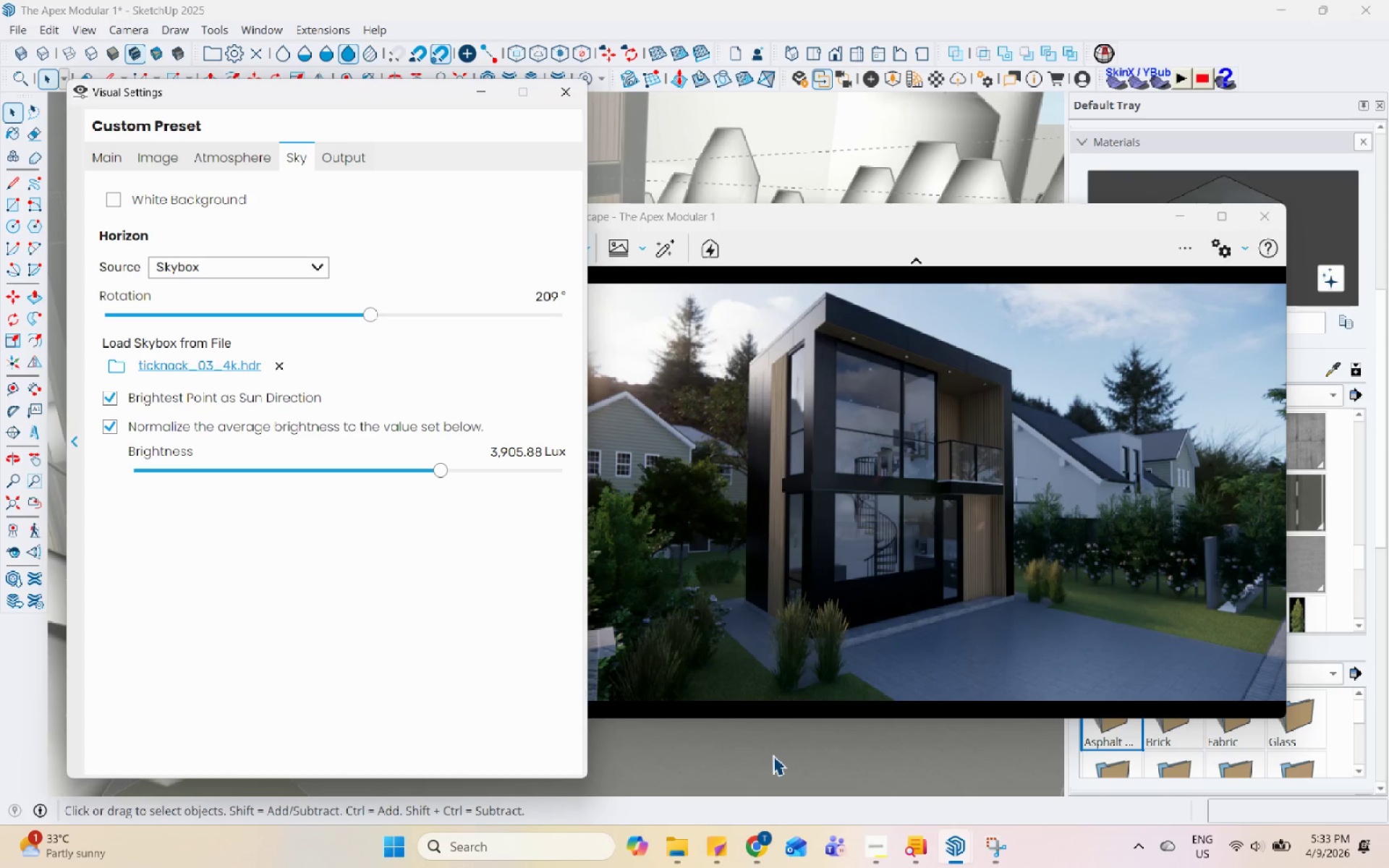 
wait(15.75)
 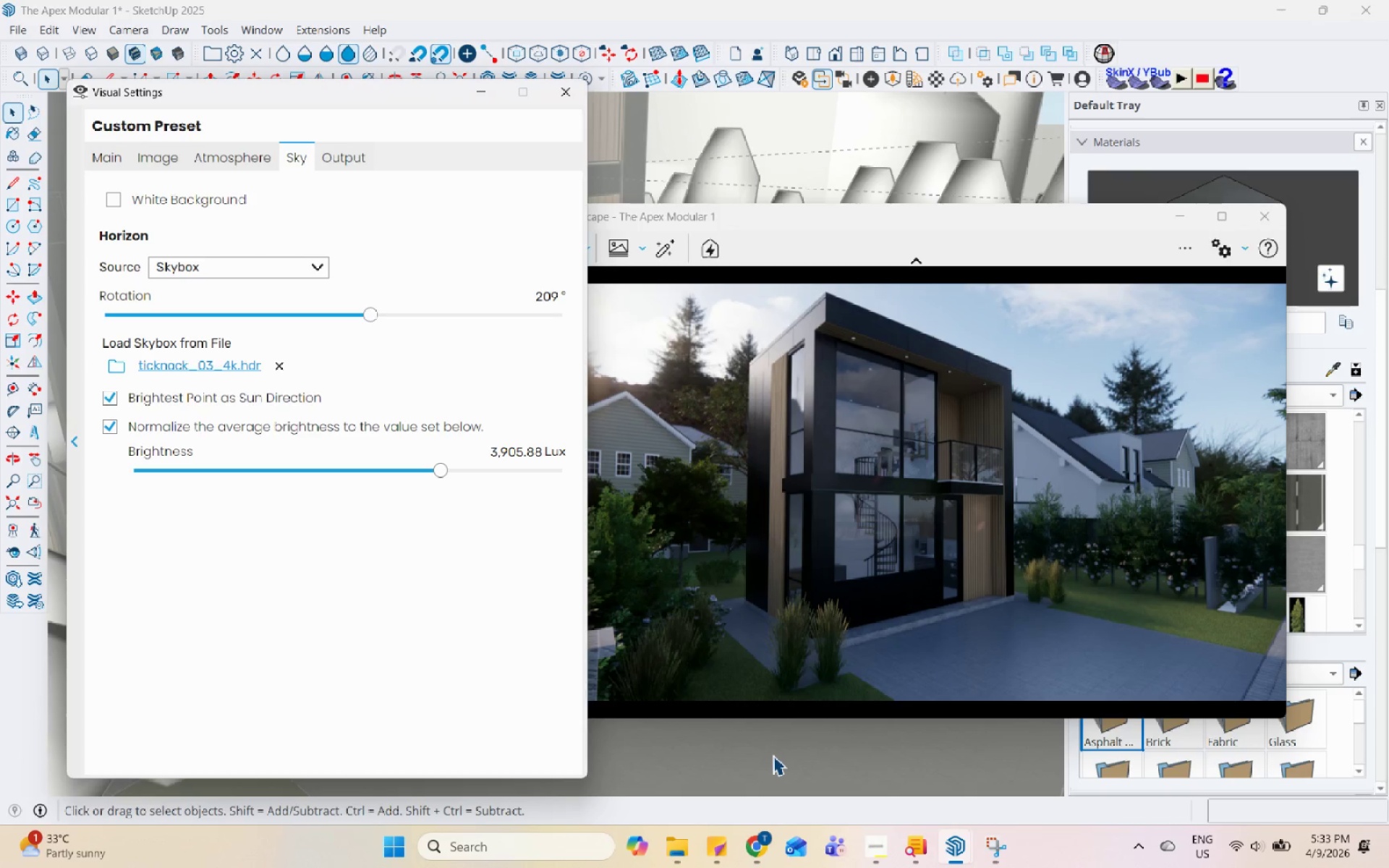 
left_click_drag(start_coordinate=[370, 312], to_coordinate=[169, 383])
 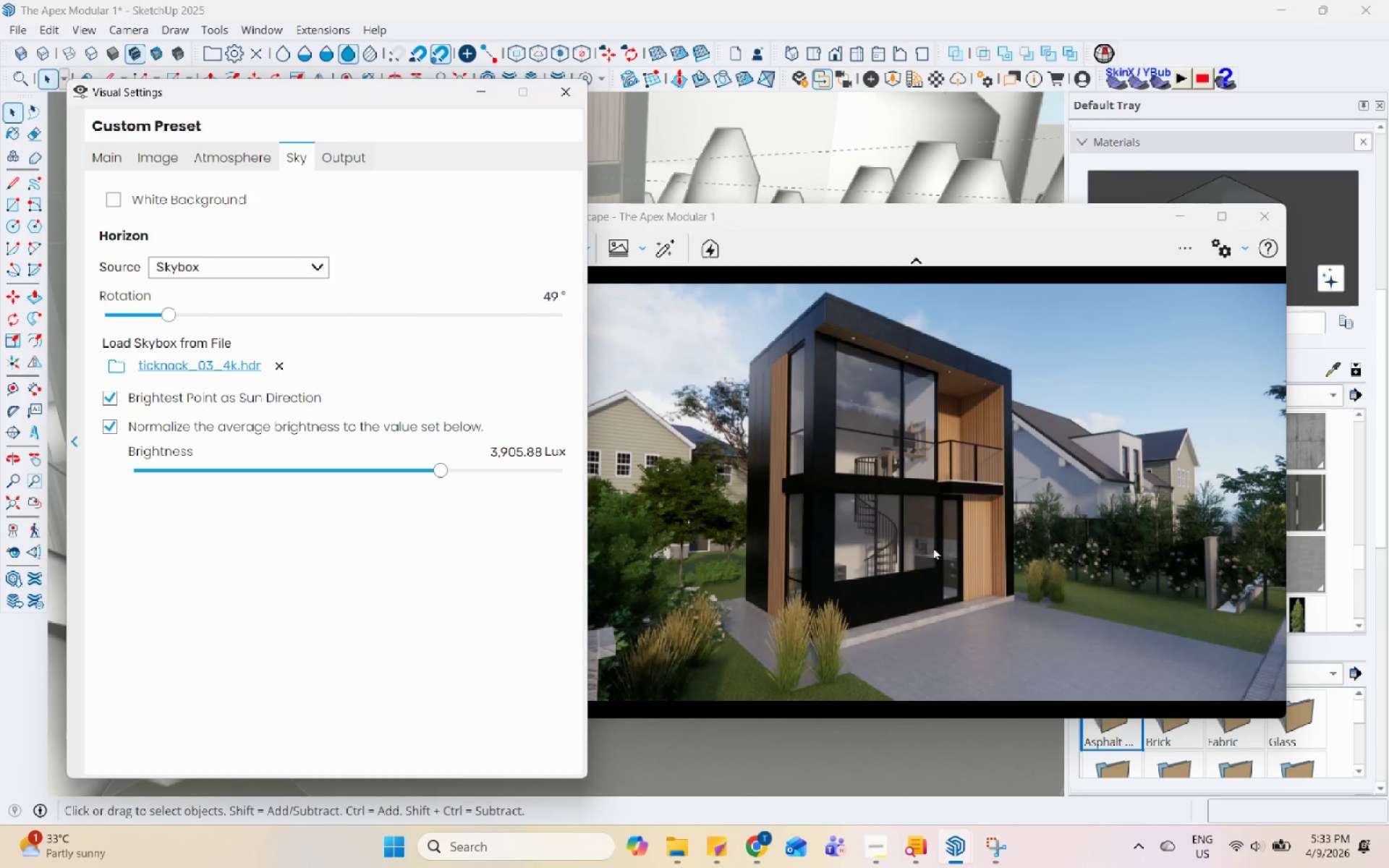 
left_click_drag(start_coordinate=[933, 547], to_coordinate=[931, 503])
 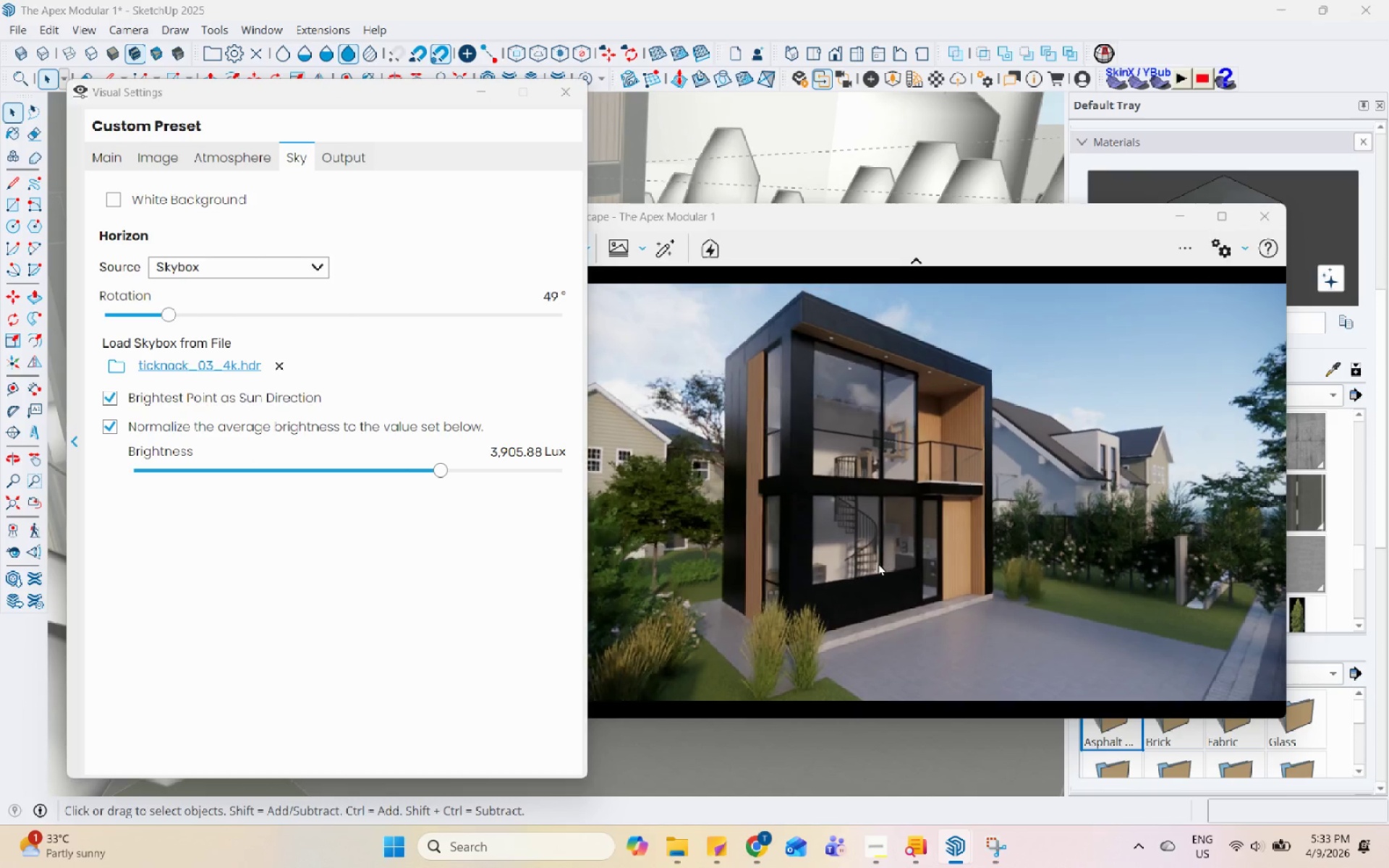 
triple_click([940, 534])
 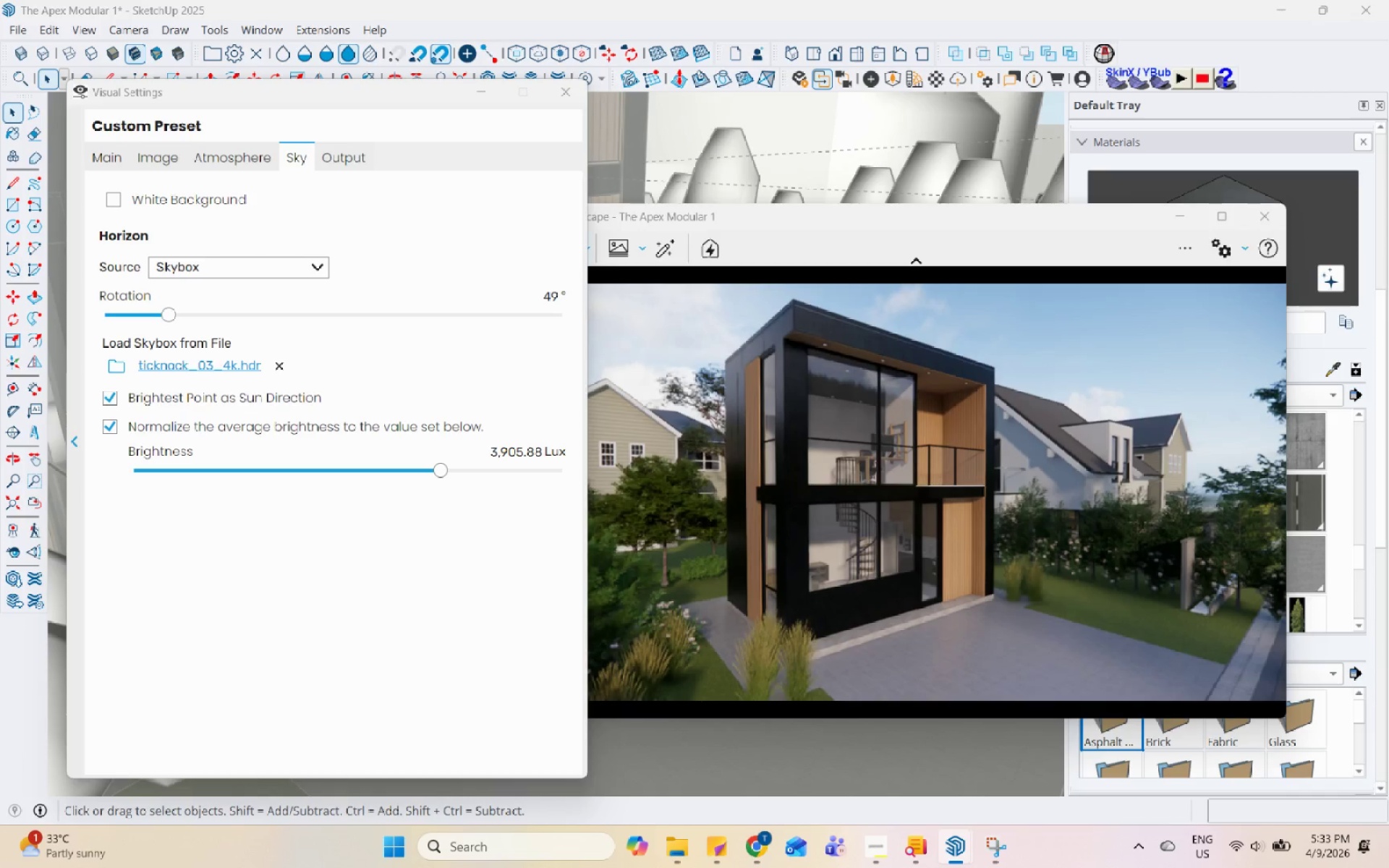 
left_click_drag(start_coordinate=[787, 212], to_coordinate=[894, 142])
 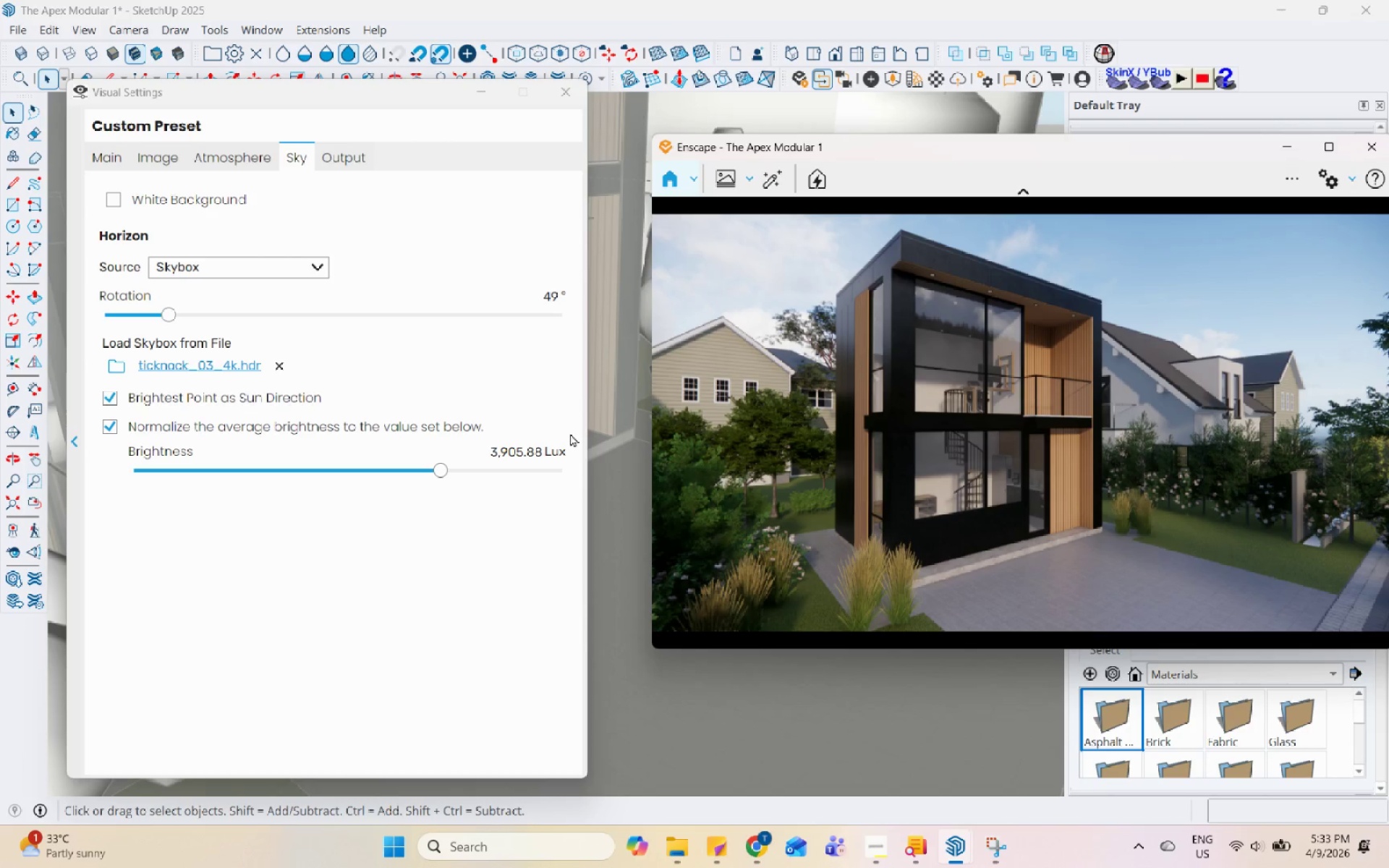 
wait(5.67)
 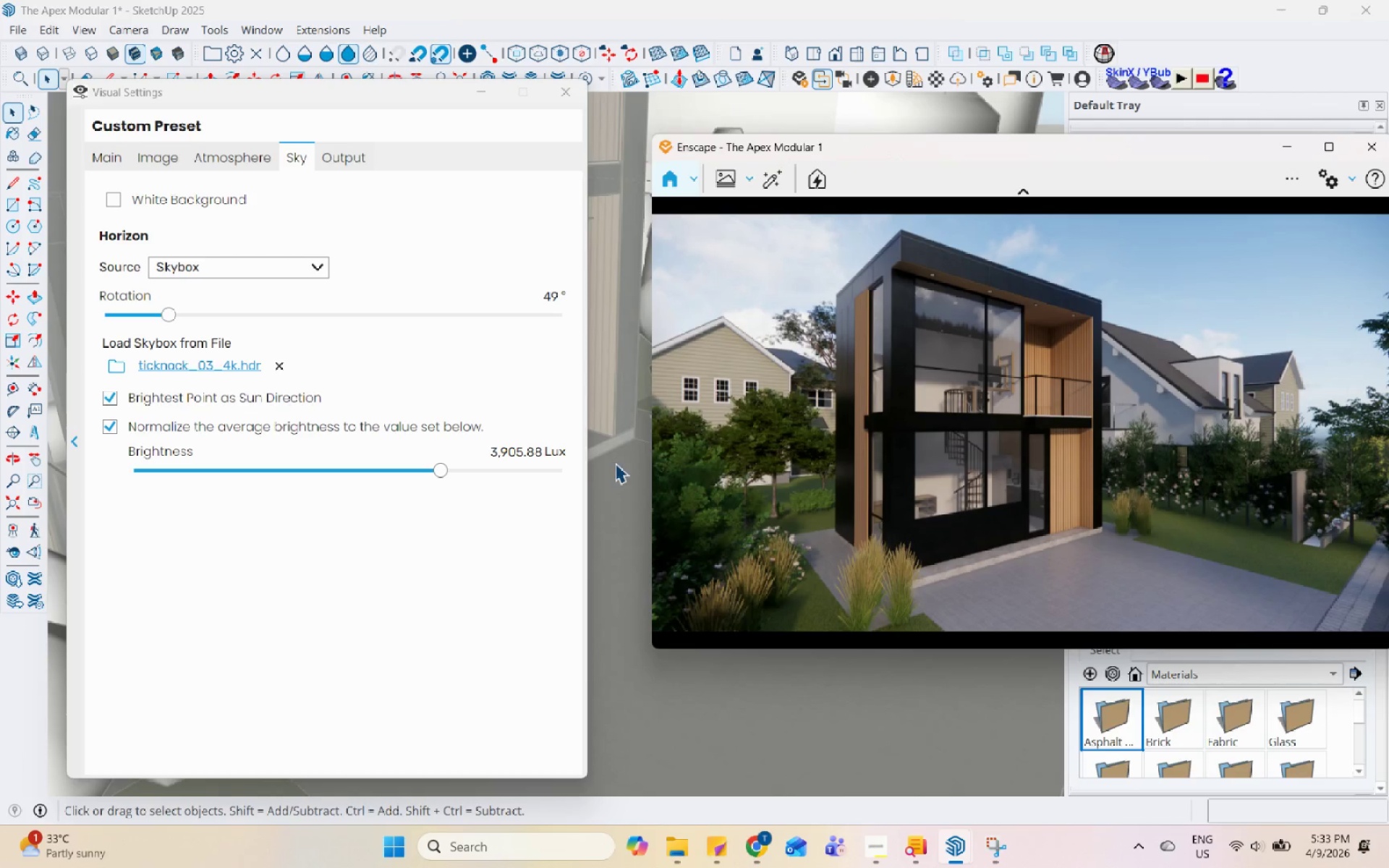 
left_click([475, 88])
 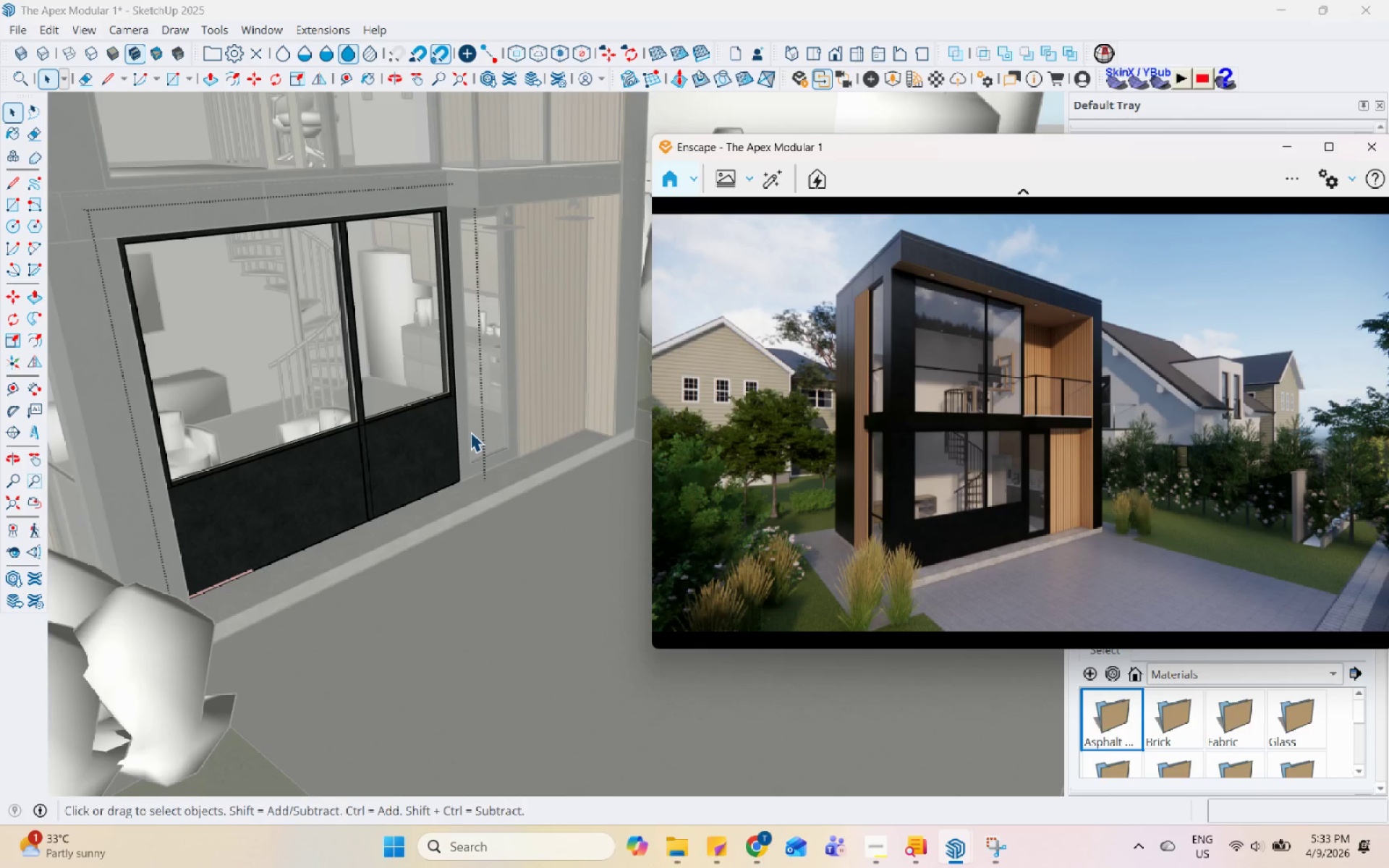 
key(Escape)
 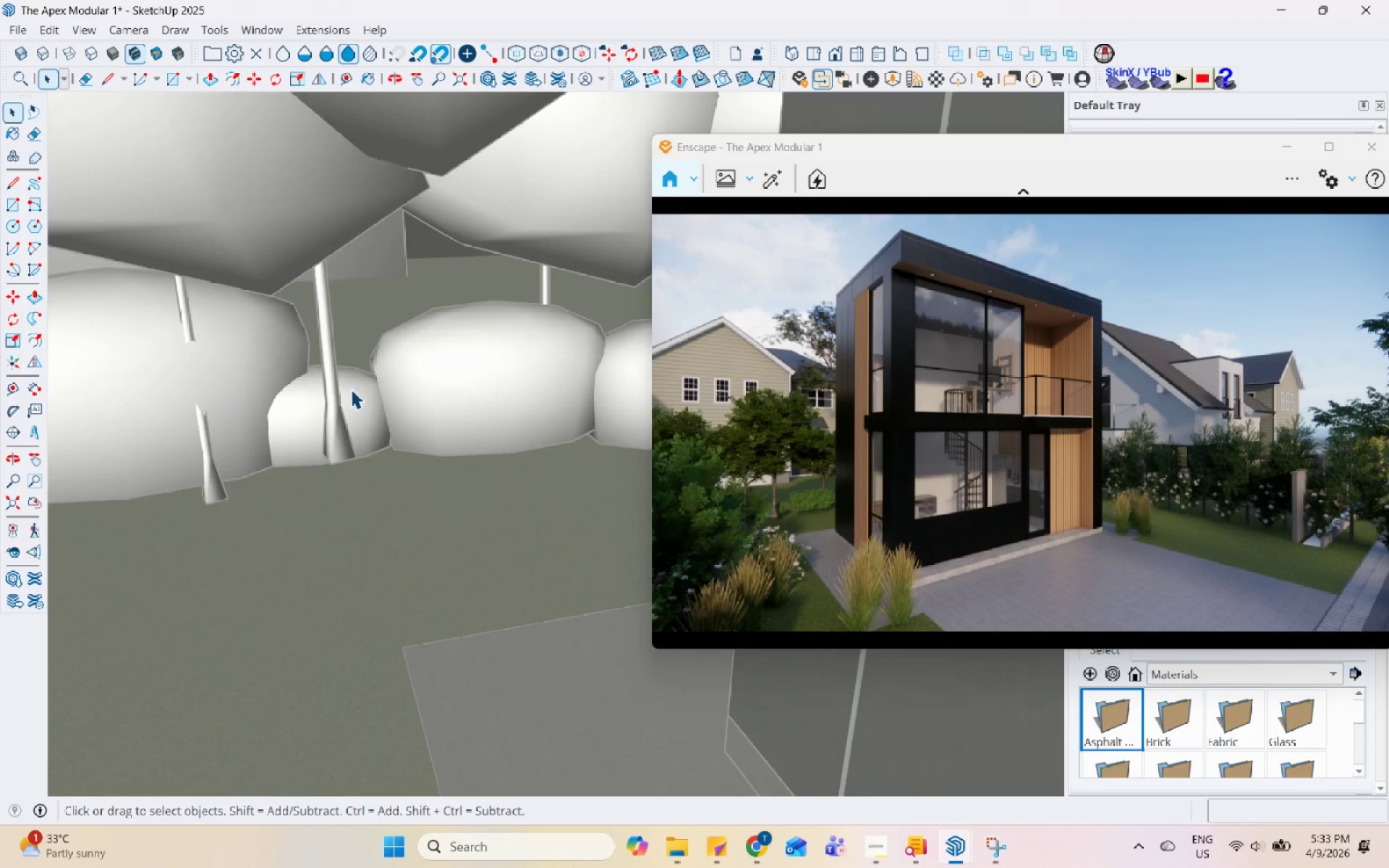 
key(Escape)
 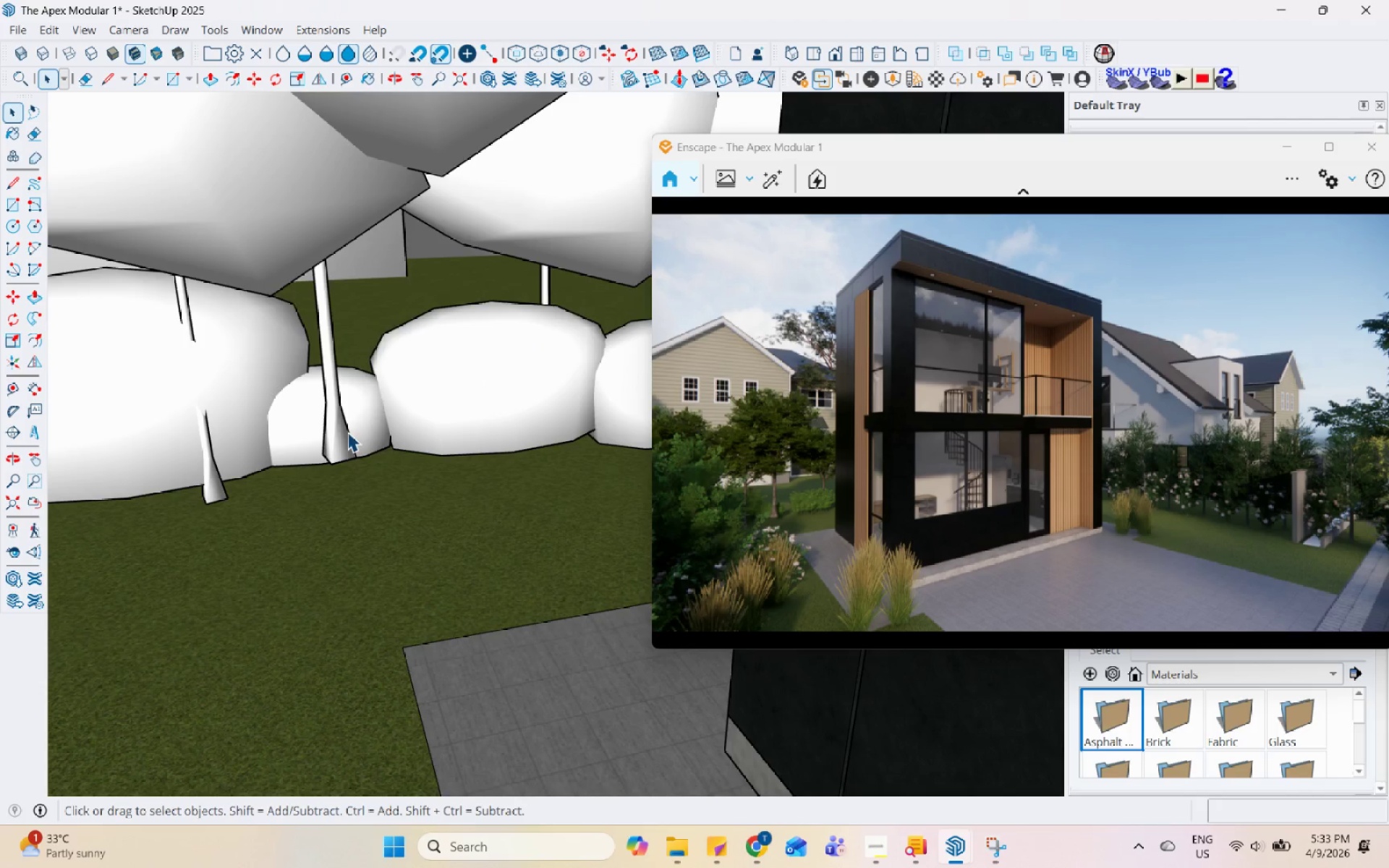 
scroll: coordinate [354, 386], scroll_direction: up, amount: 8.0
 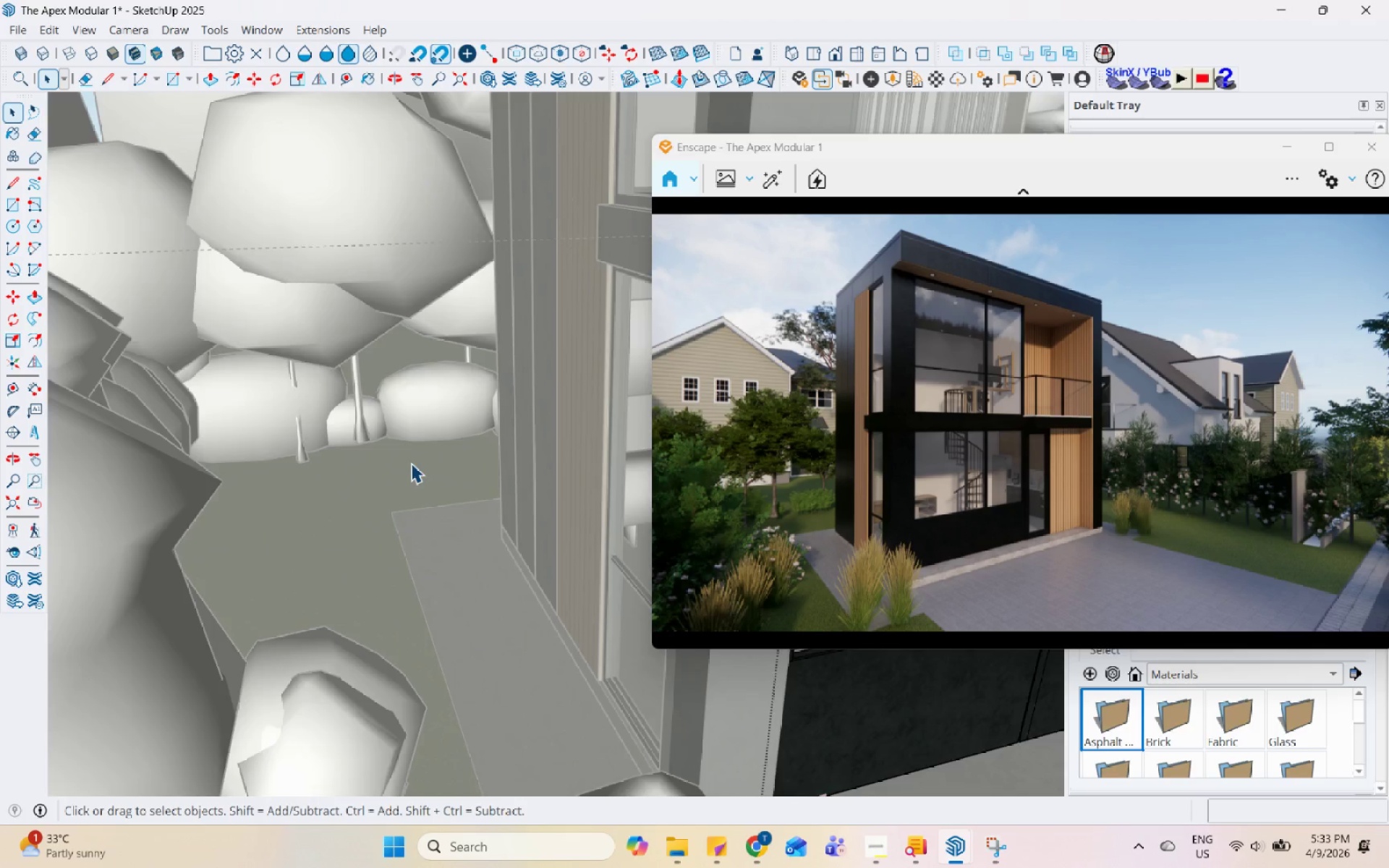 
left_click([347, 432])
 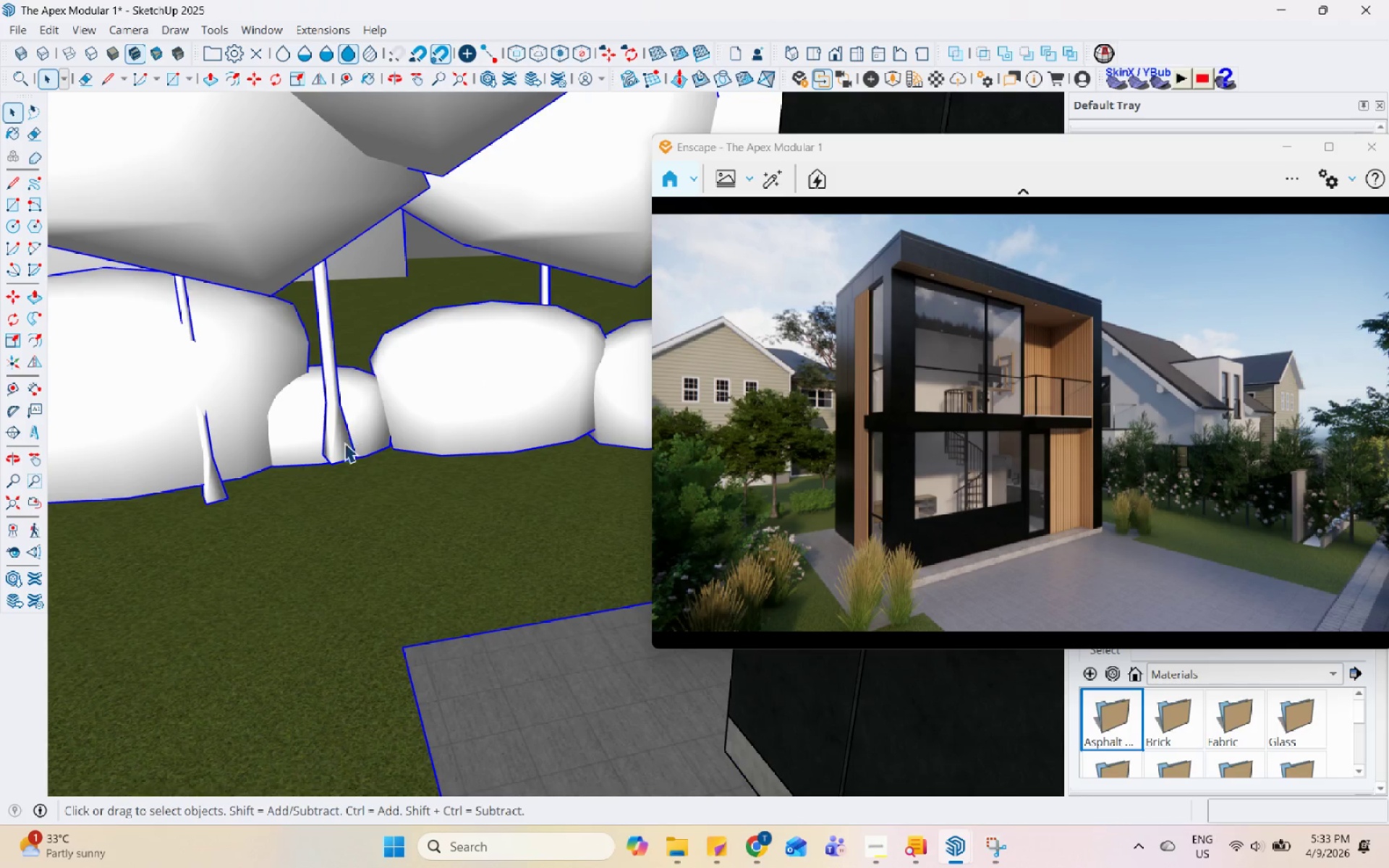 
double_click([344, 445])
 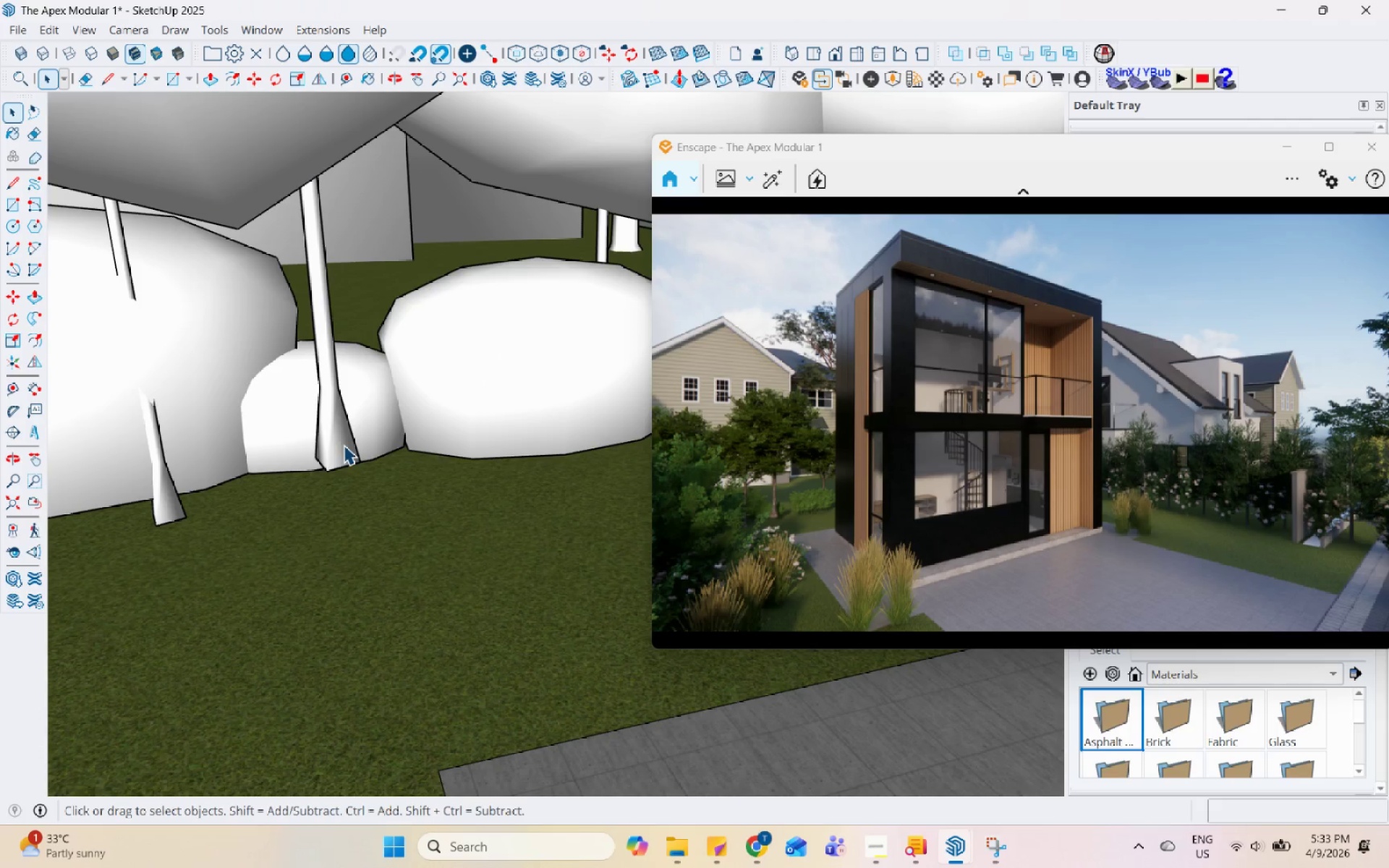 
scroll: coordinate [344, 446], scroll_direction: up, amount: 3.0
 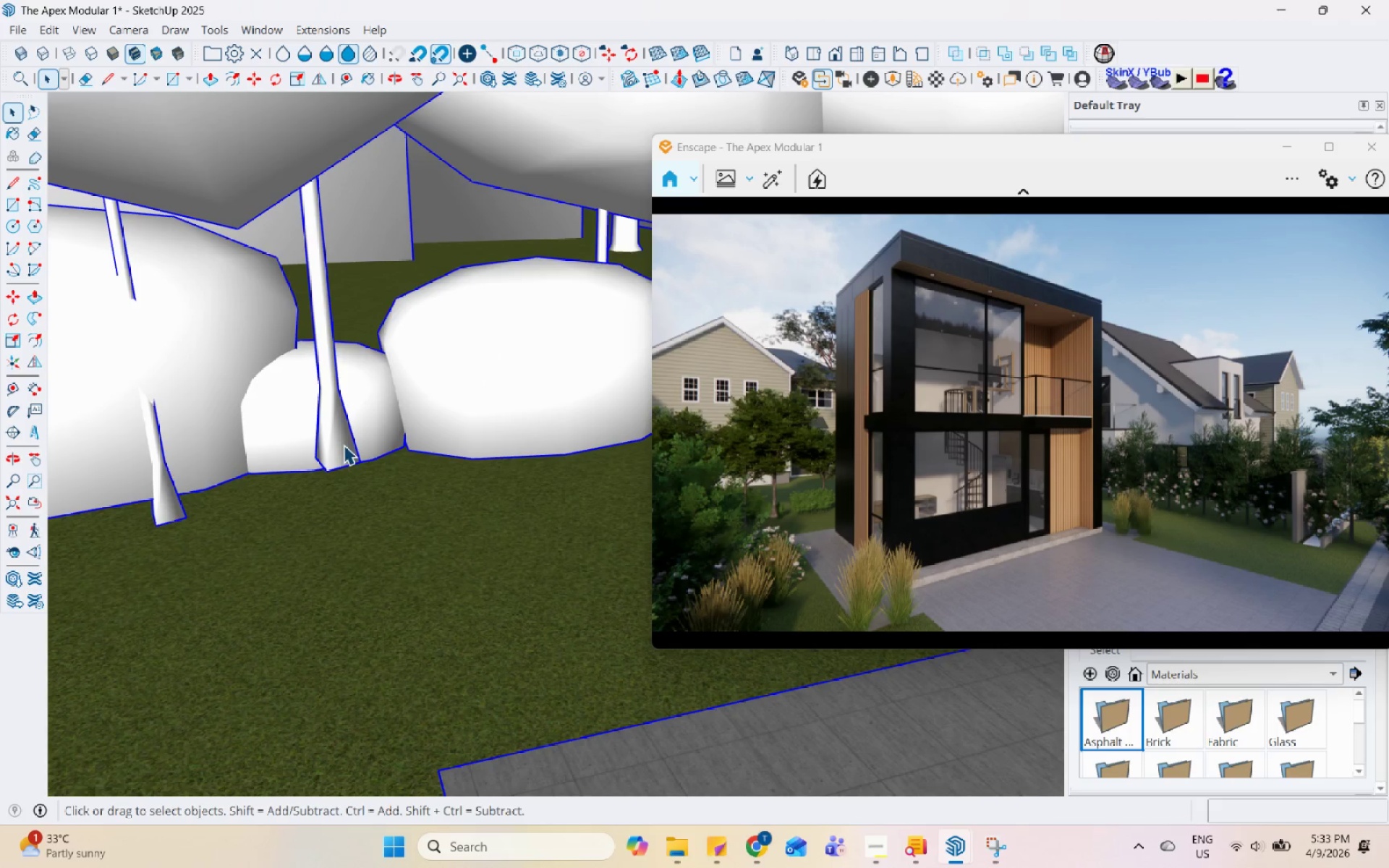 
triple_click([344, 445])
 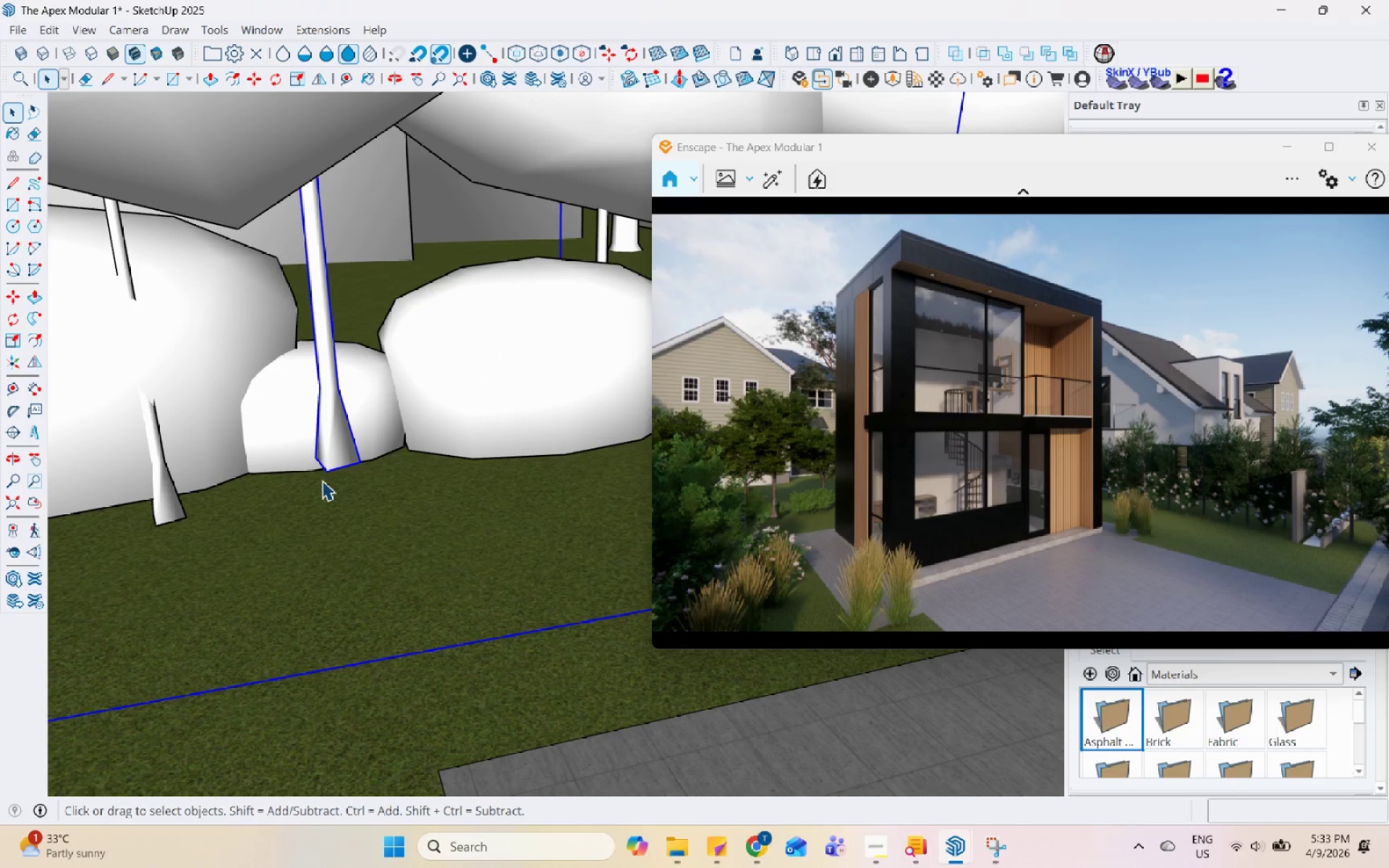 
key(M)
 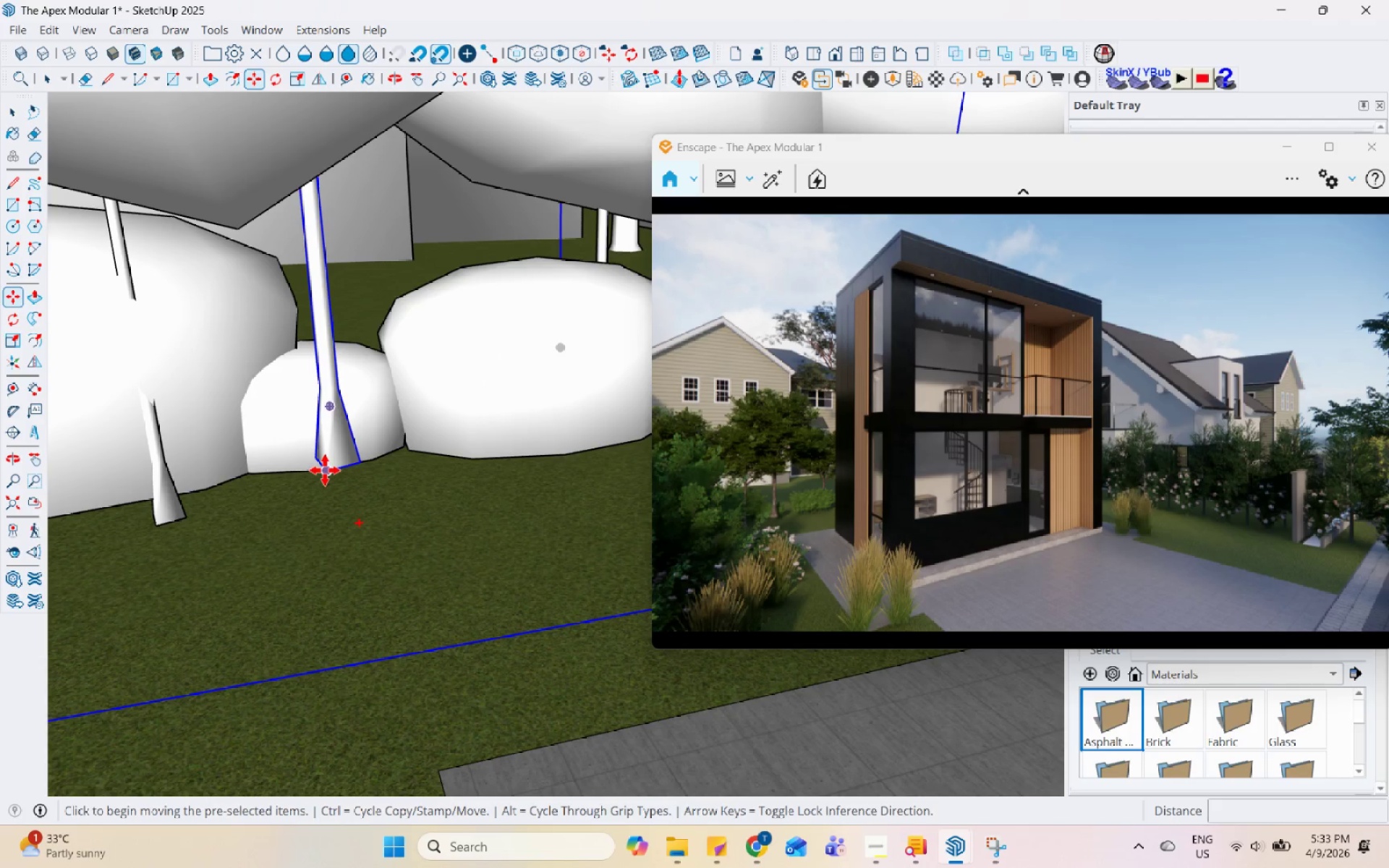 
left_click([326, 469])
 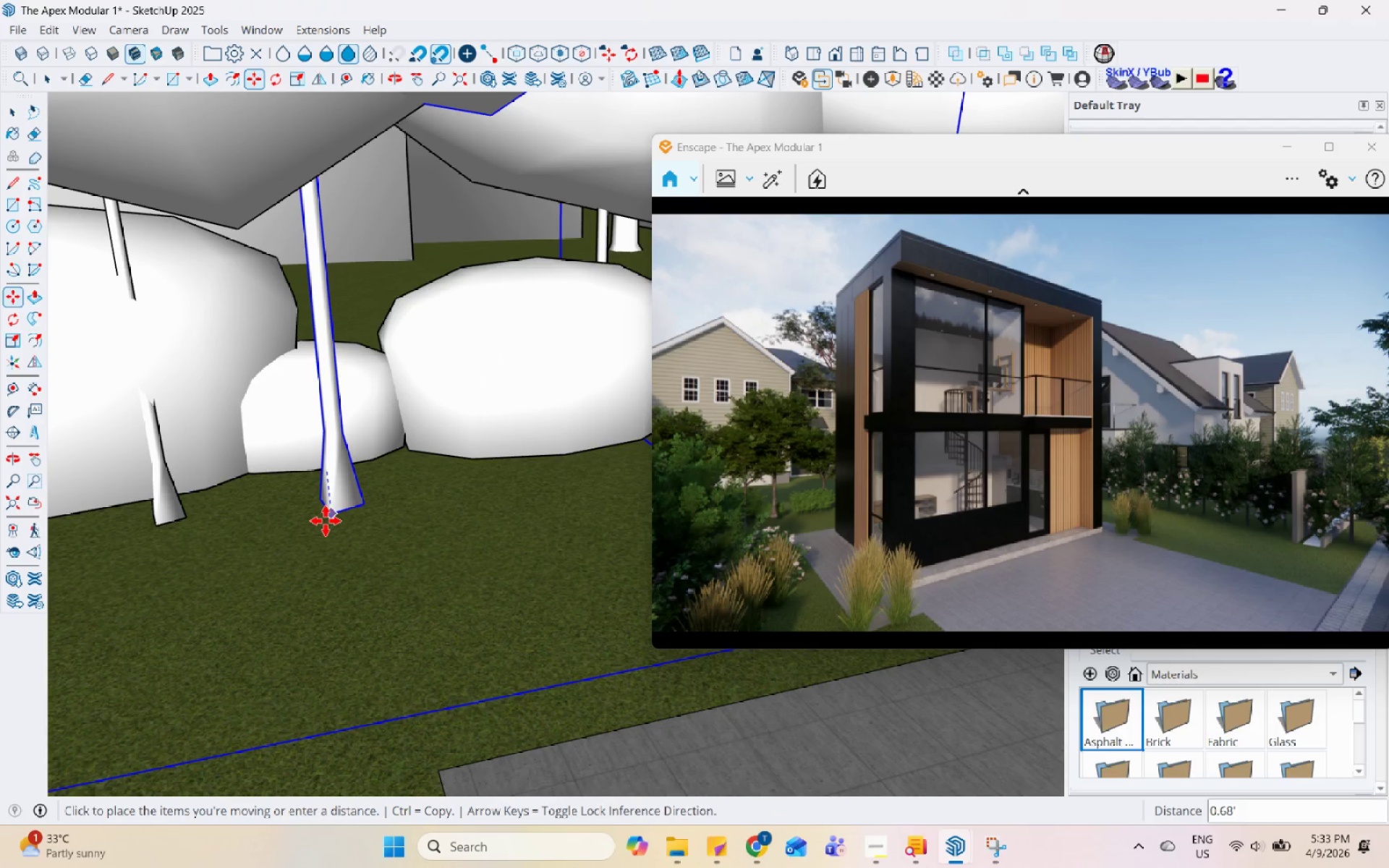 
left_click([326, 522])
 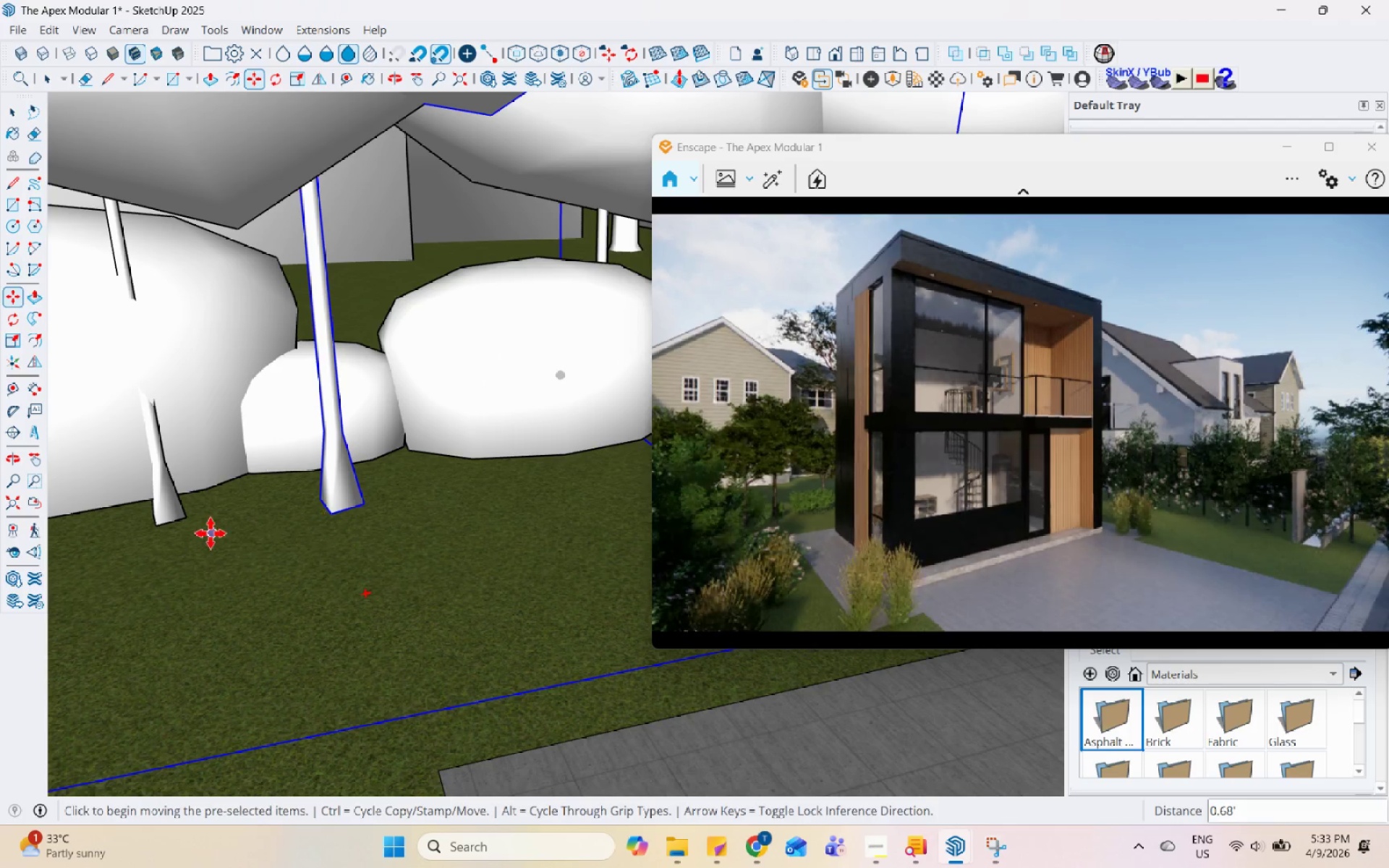 
key(Space)
 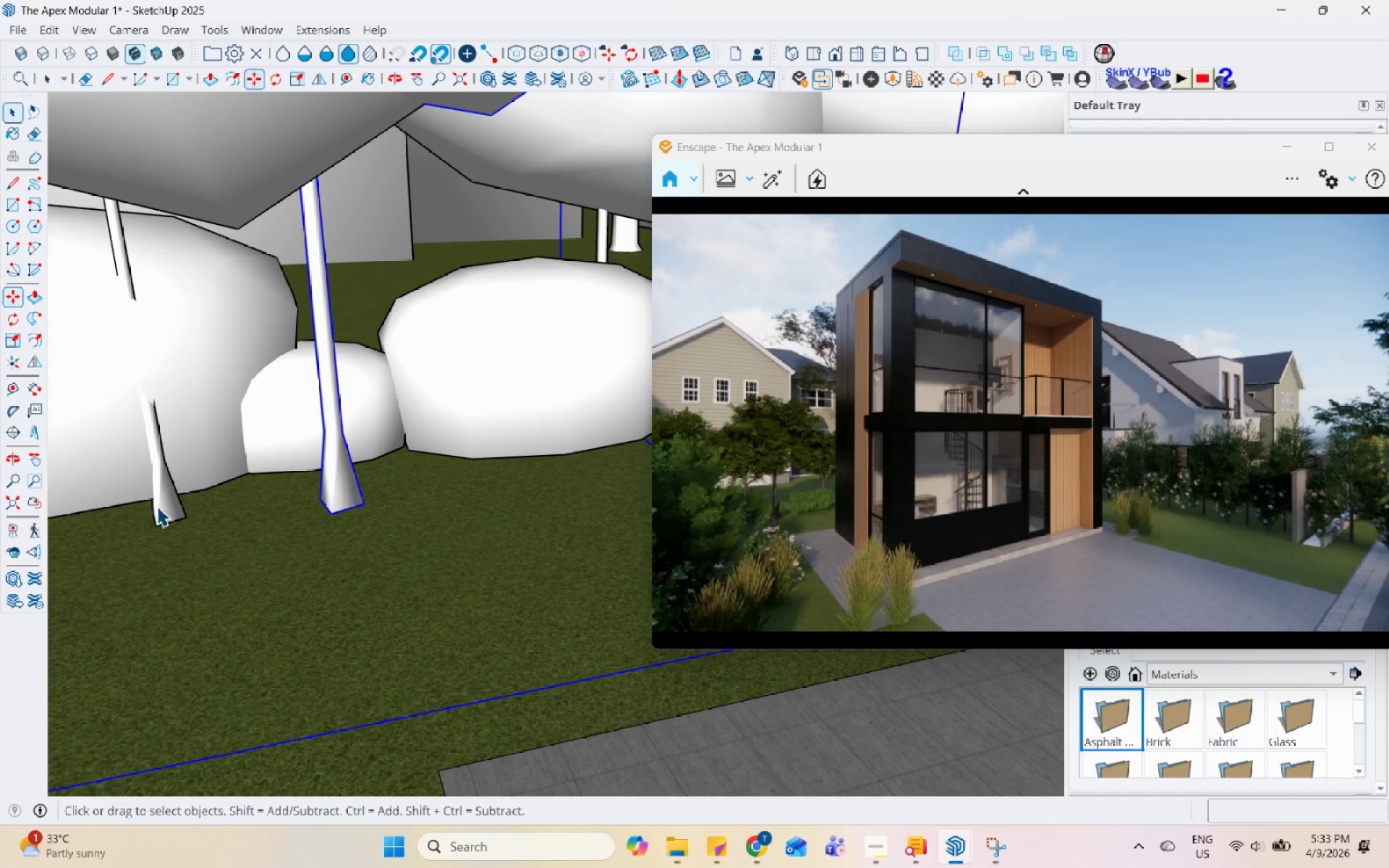 
left_click([157, 506])
 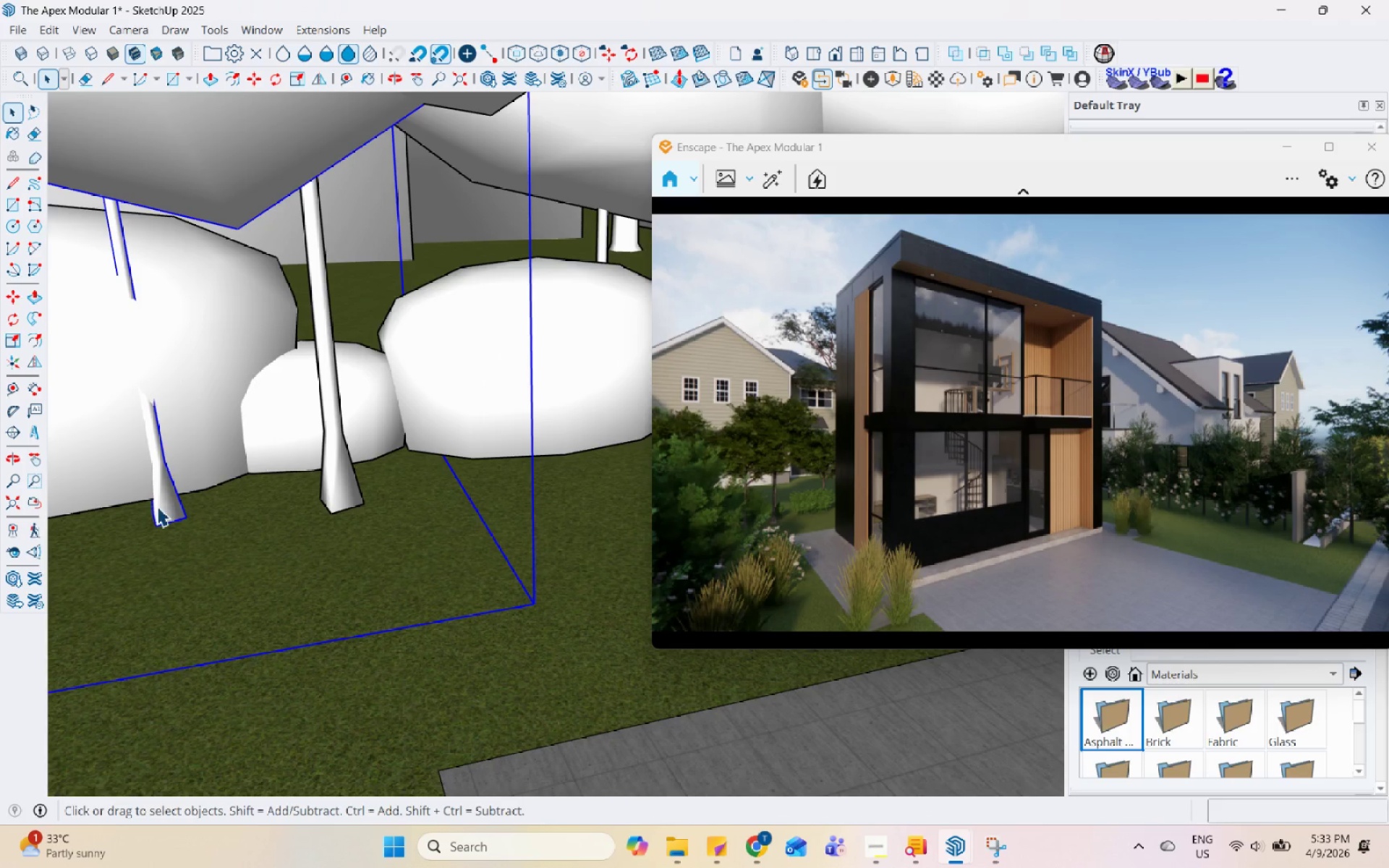 
key(M)
 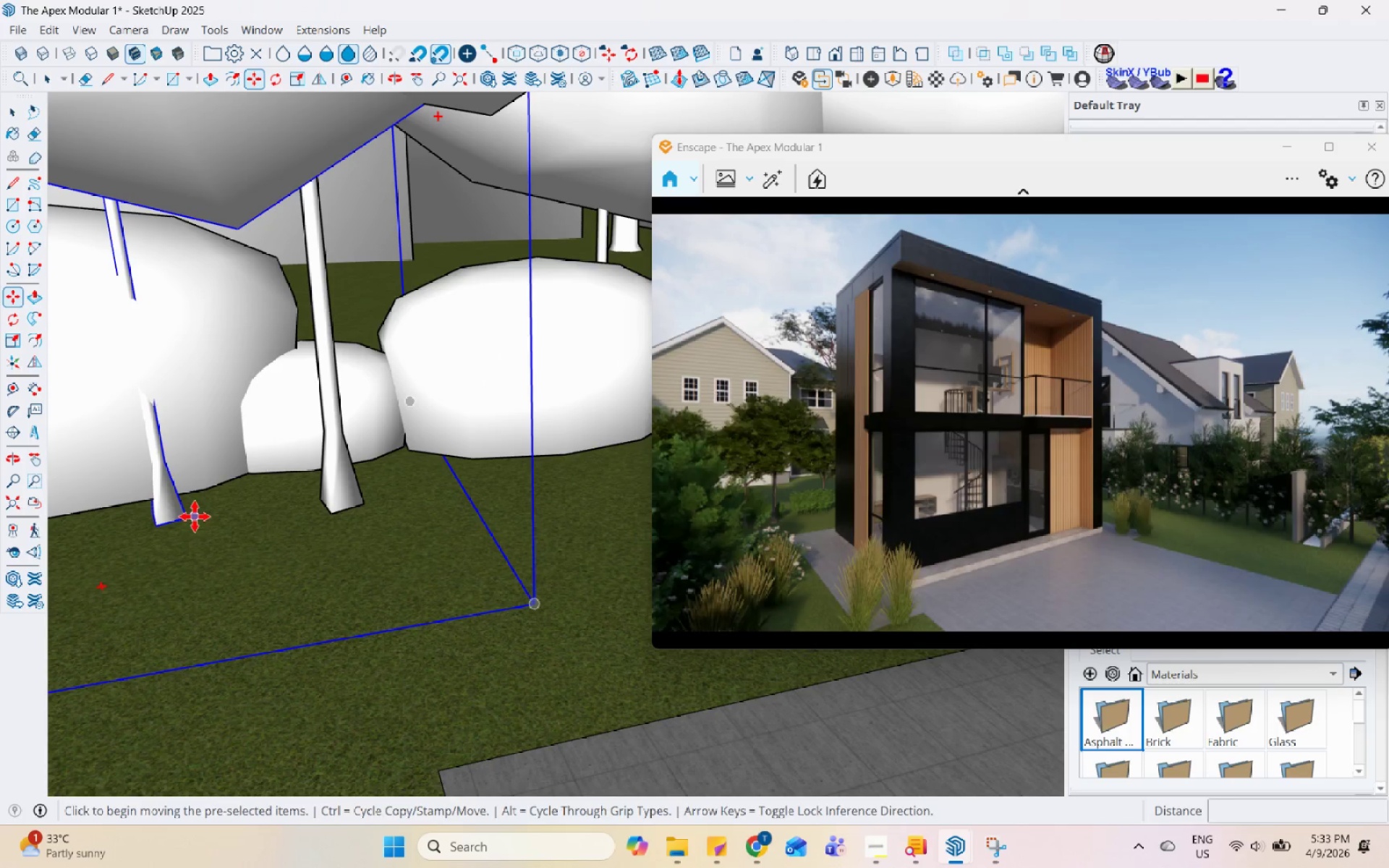 
left_click([188, 516])
 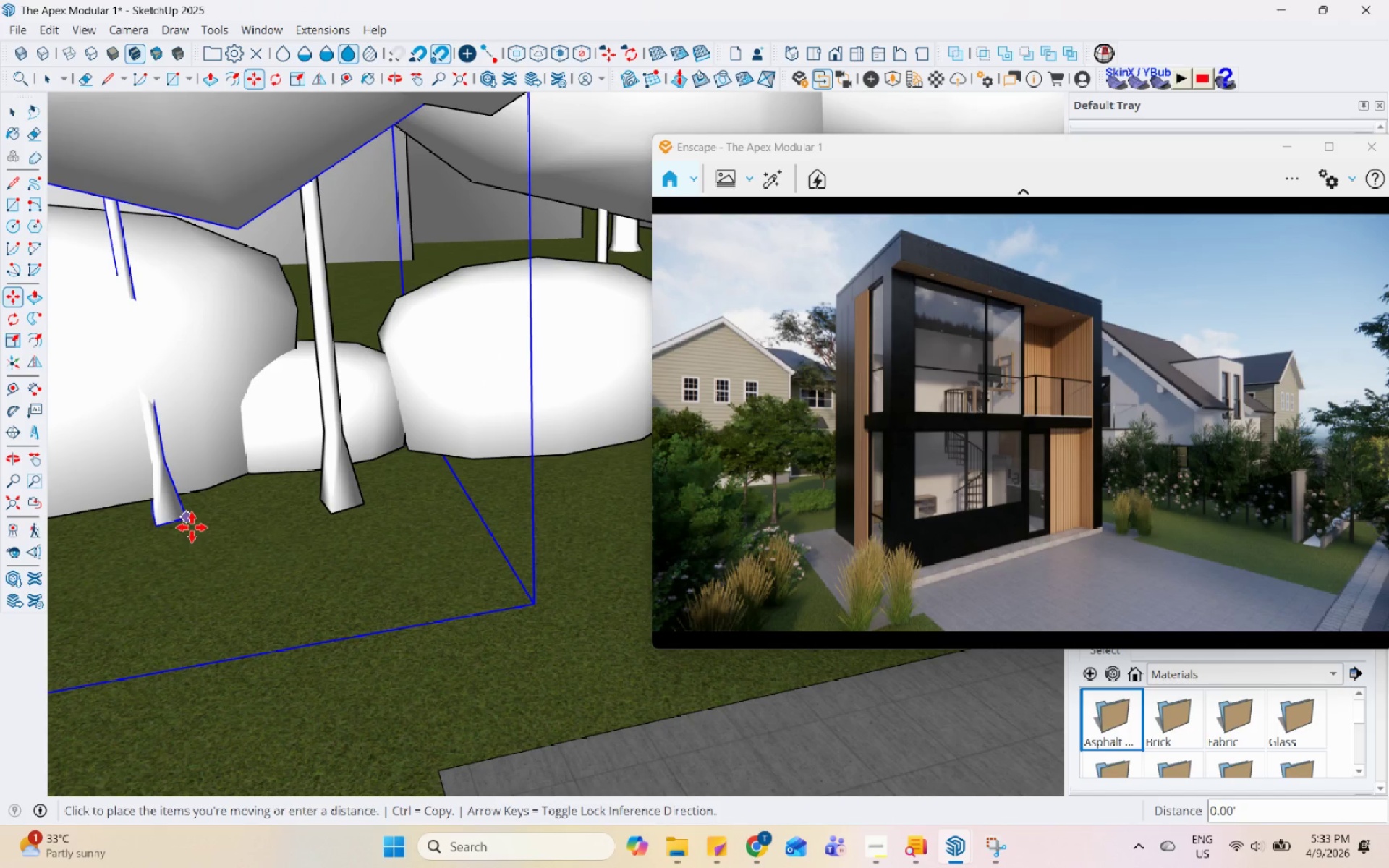 
left_click([192, 527])
 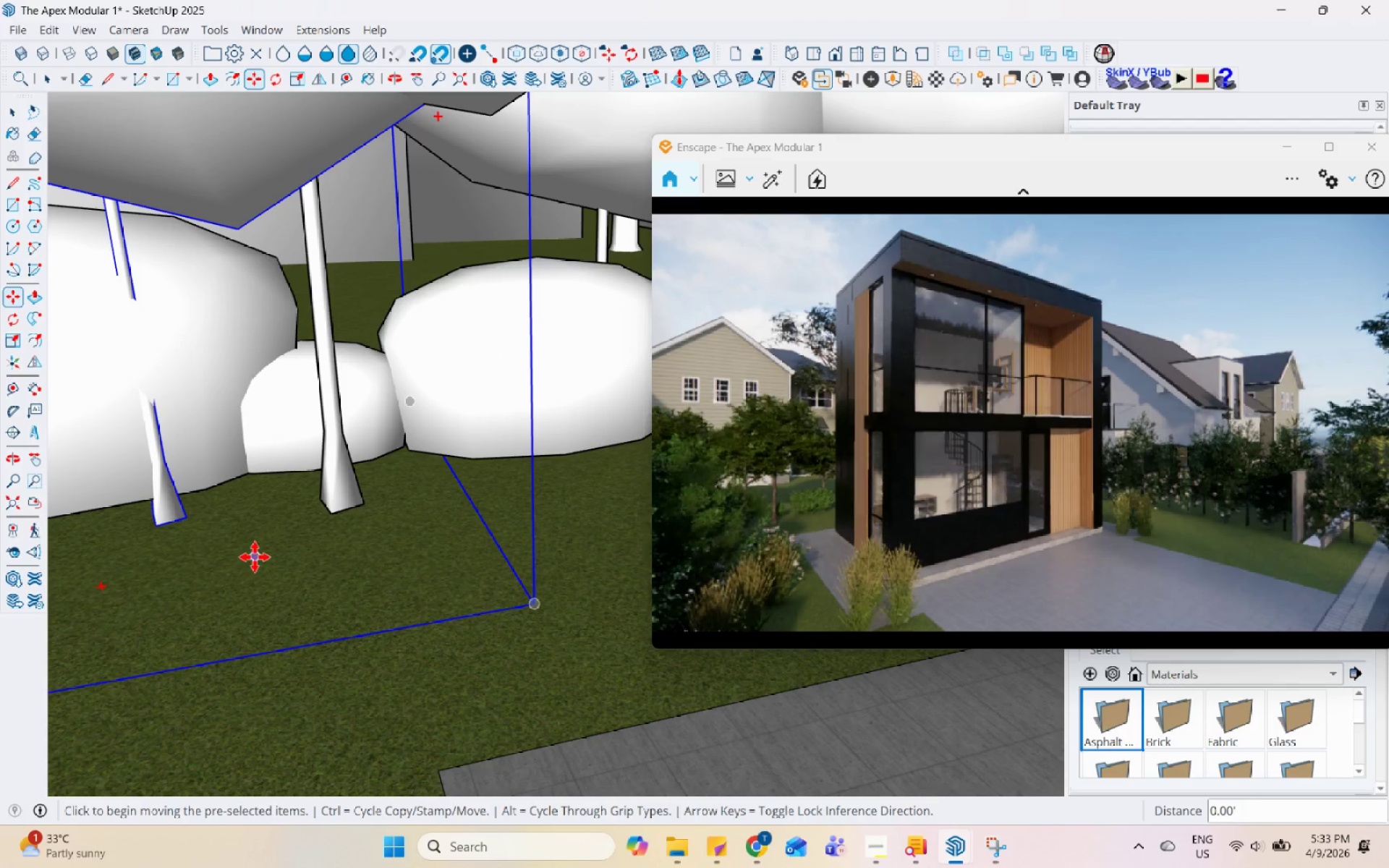 
key(Space)
 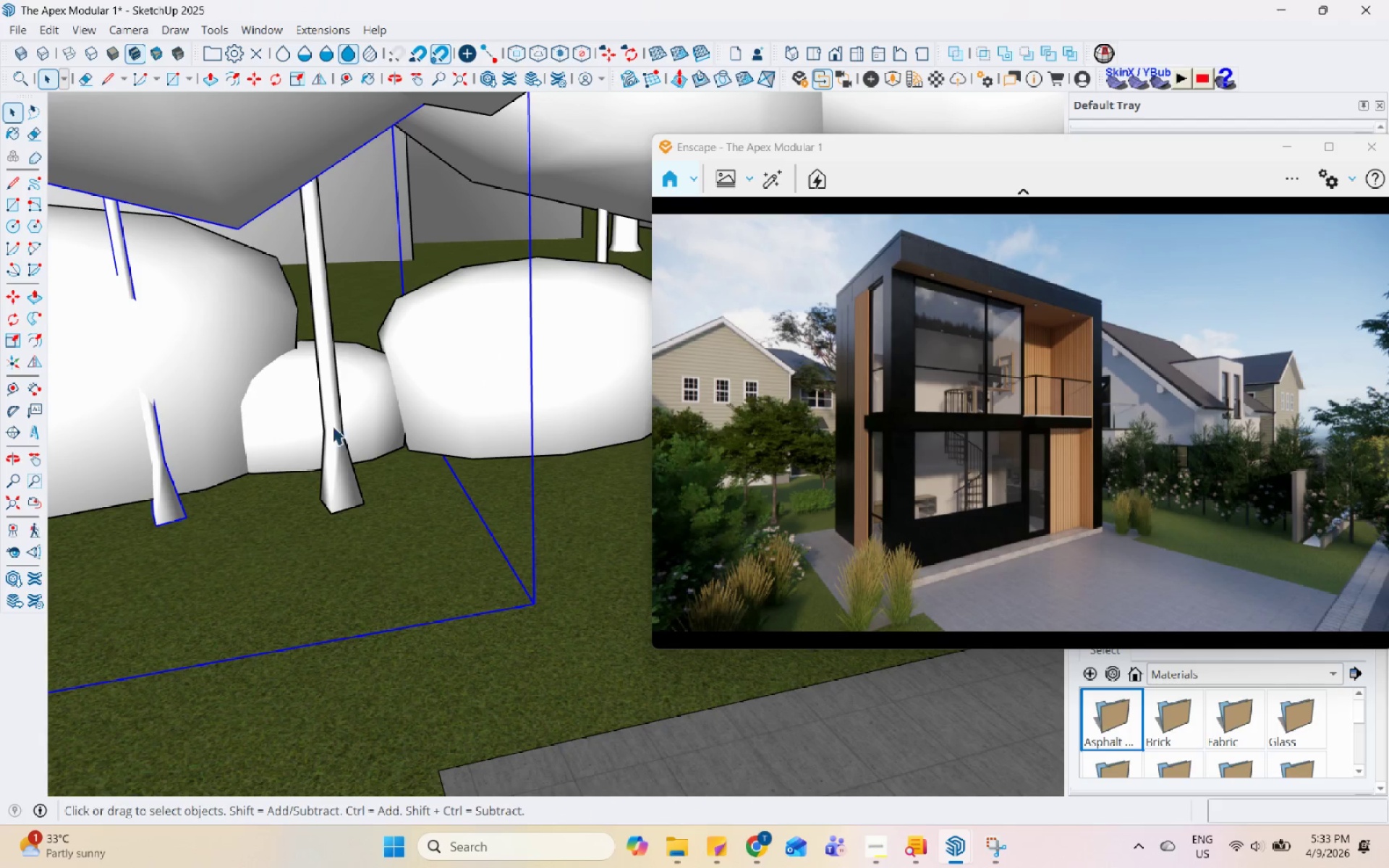 
left_click([345, 401])
 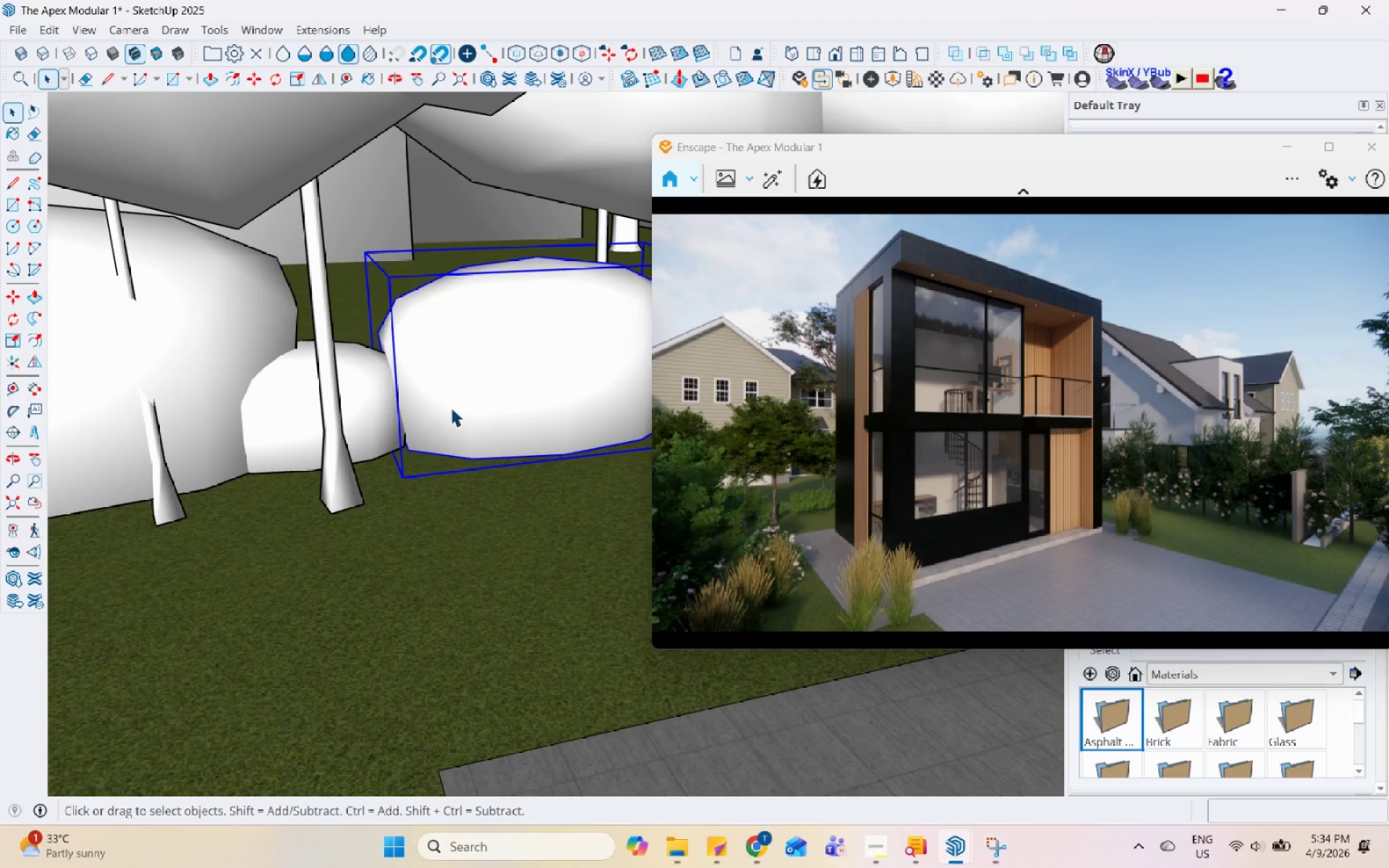 
key(M)
 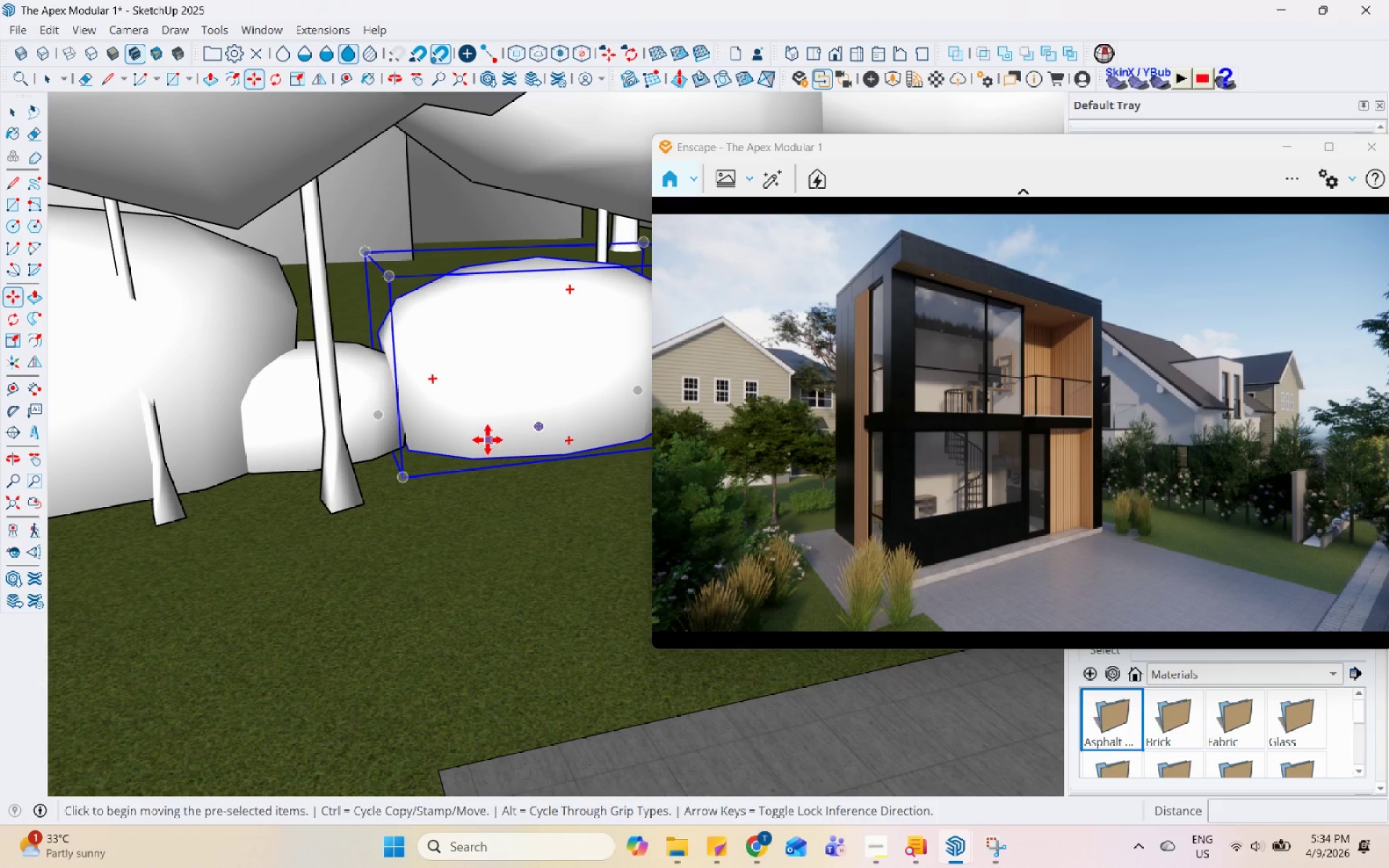 
key(Control+ControlLeft)
 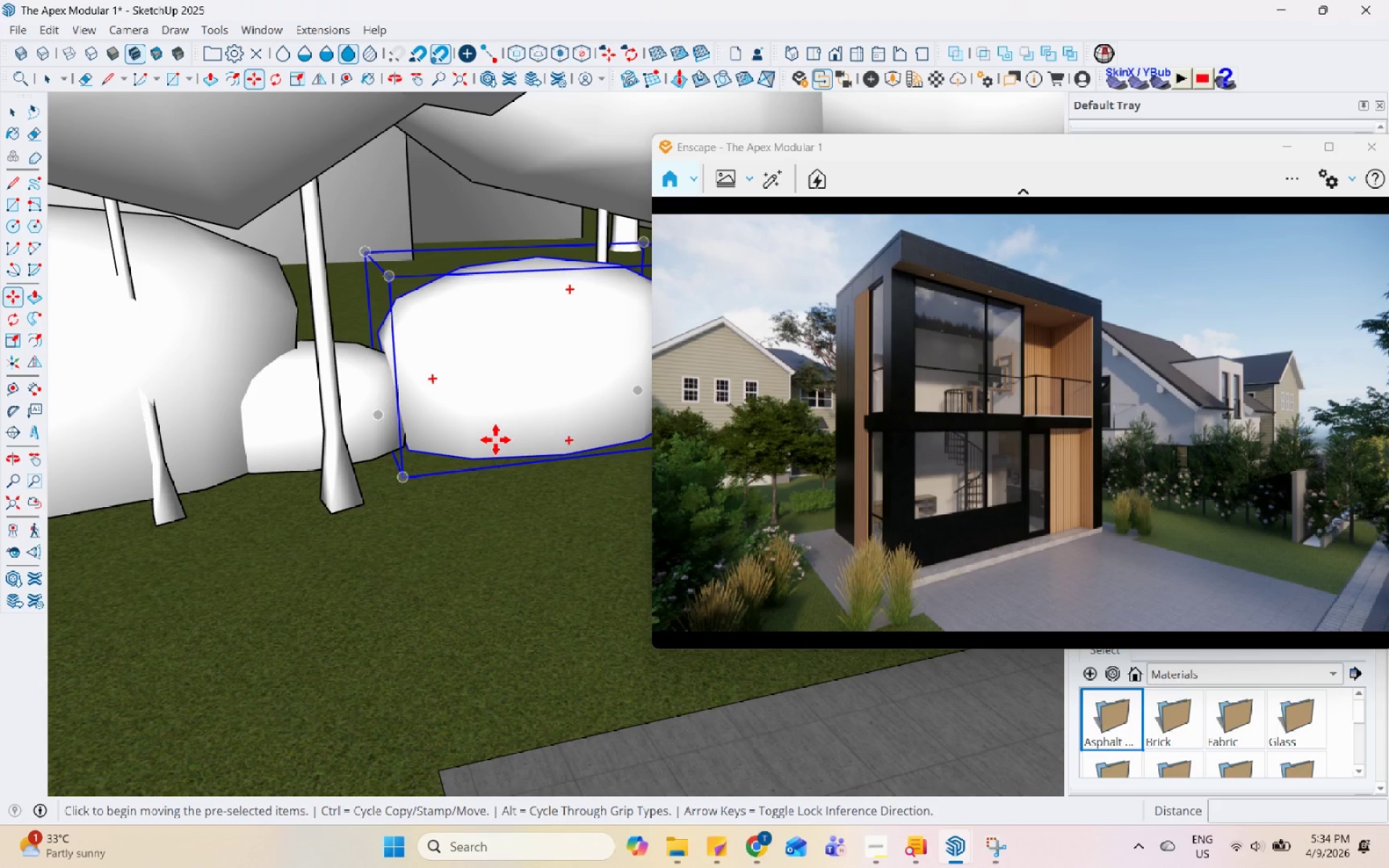 
left_click([496, 440])
 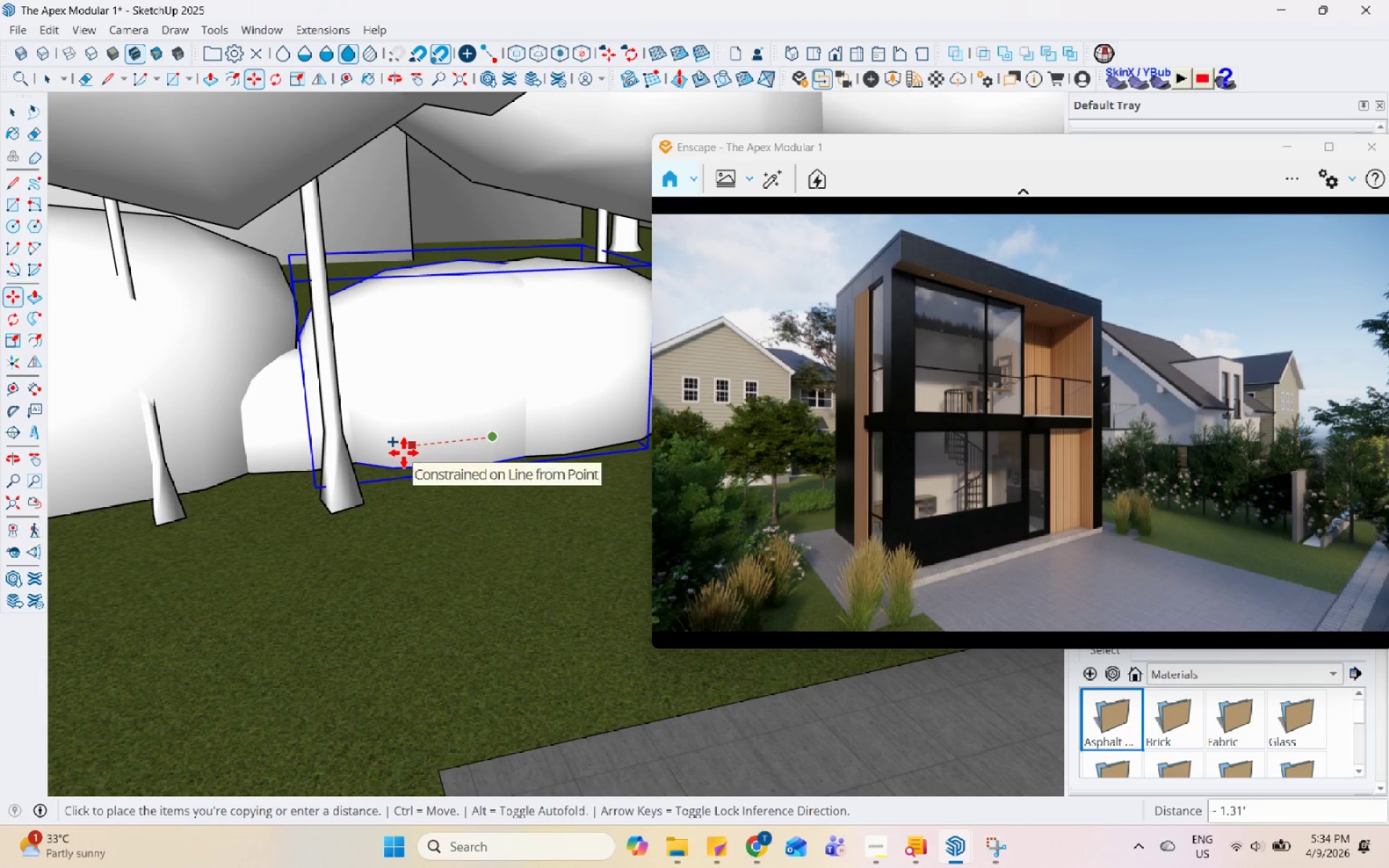 
left_click([404, 453])
 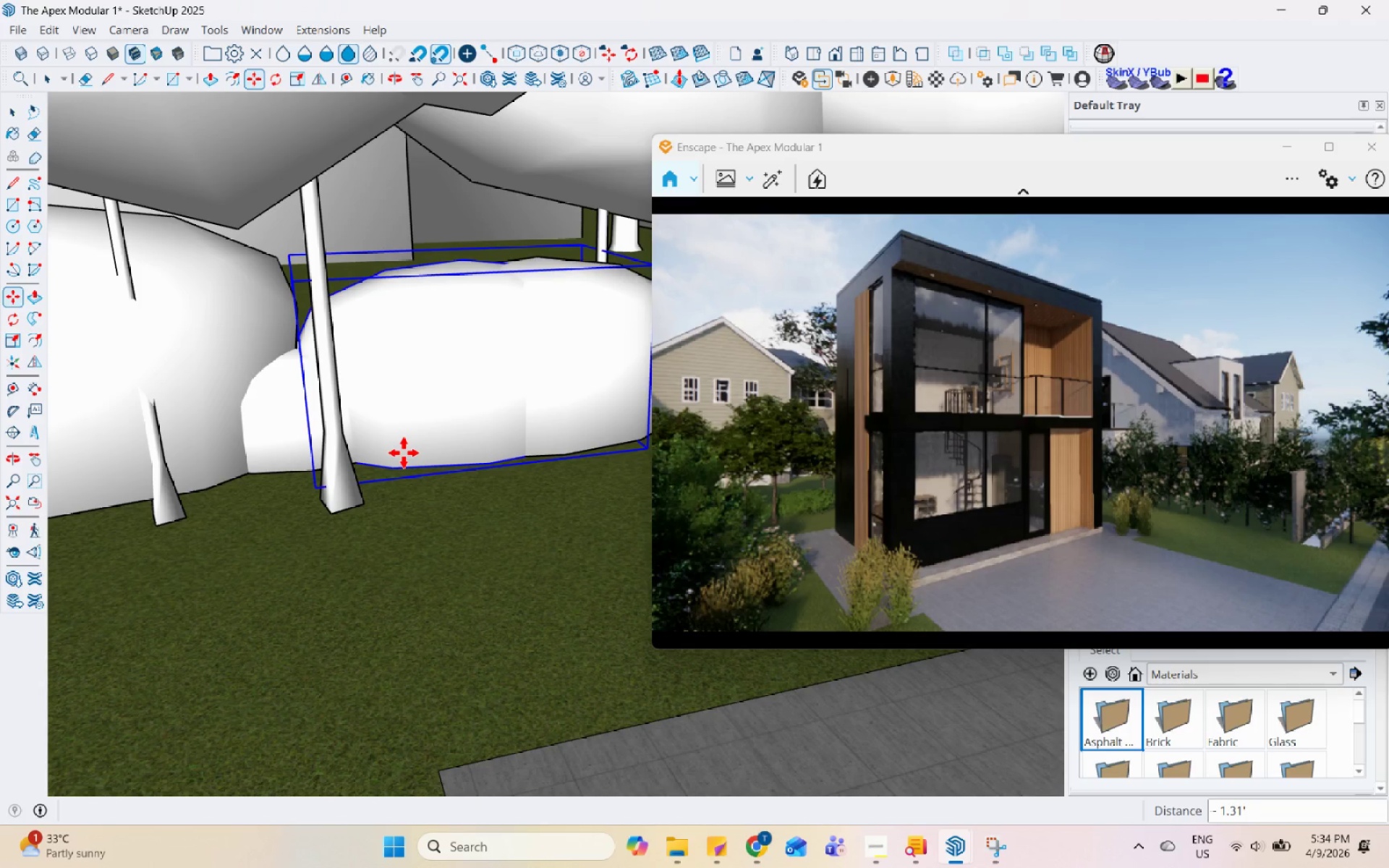 
scroll: coordinate [404, 453], scroll_direction: down, amount: 2.0
 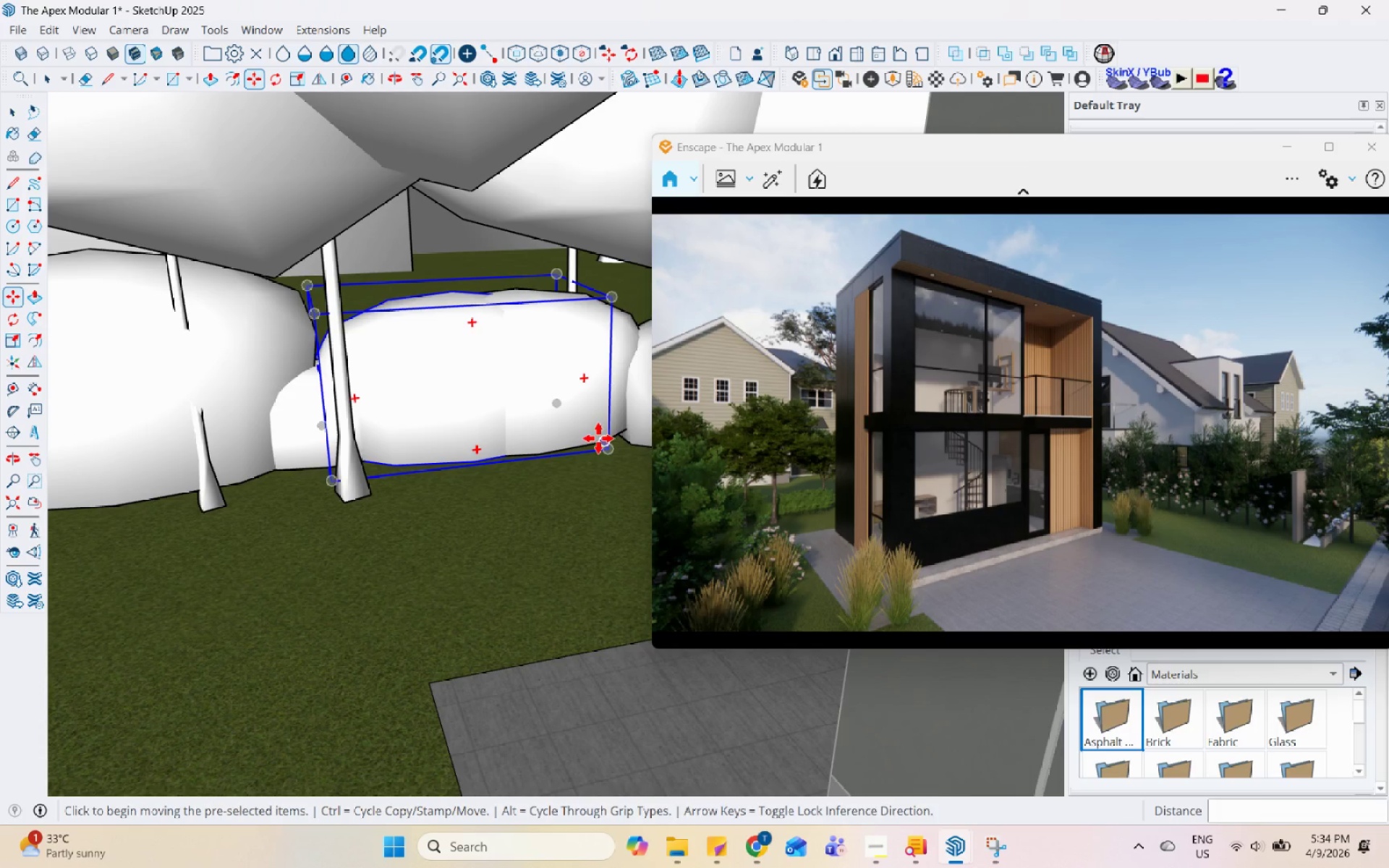 
key(Space)
 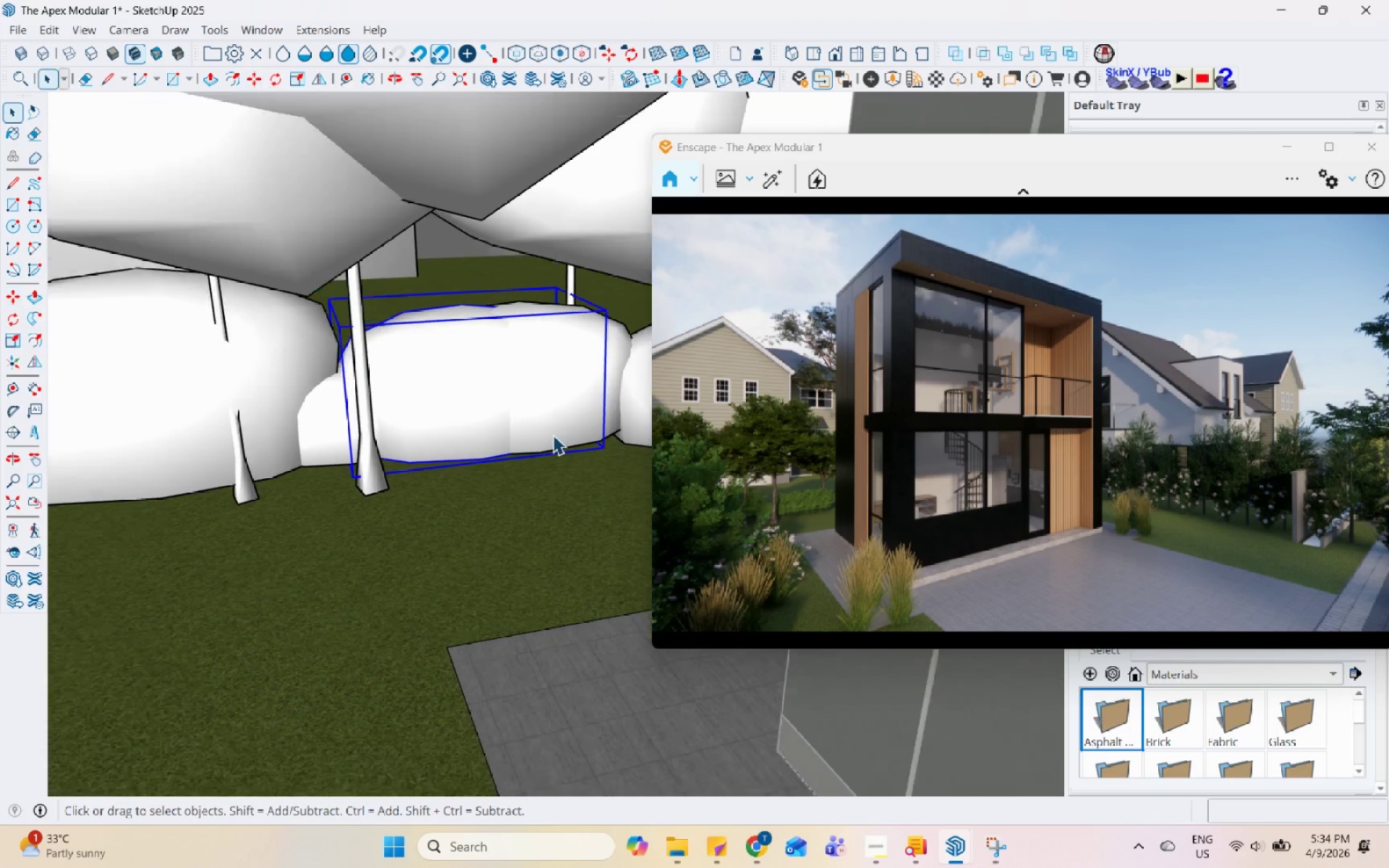 
scroll: coordinate [553, 435], scroll_direction: none, amount: 0.0
 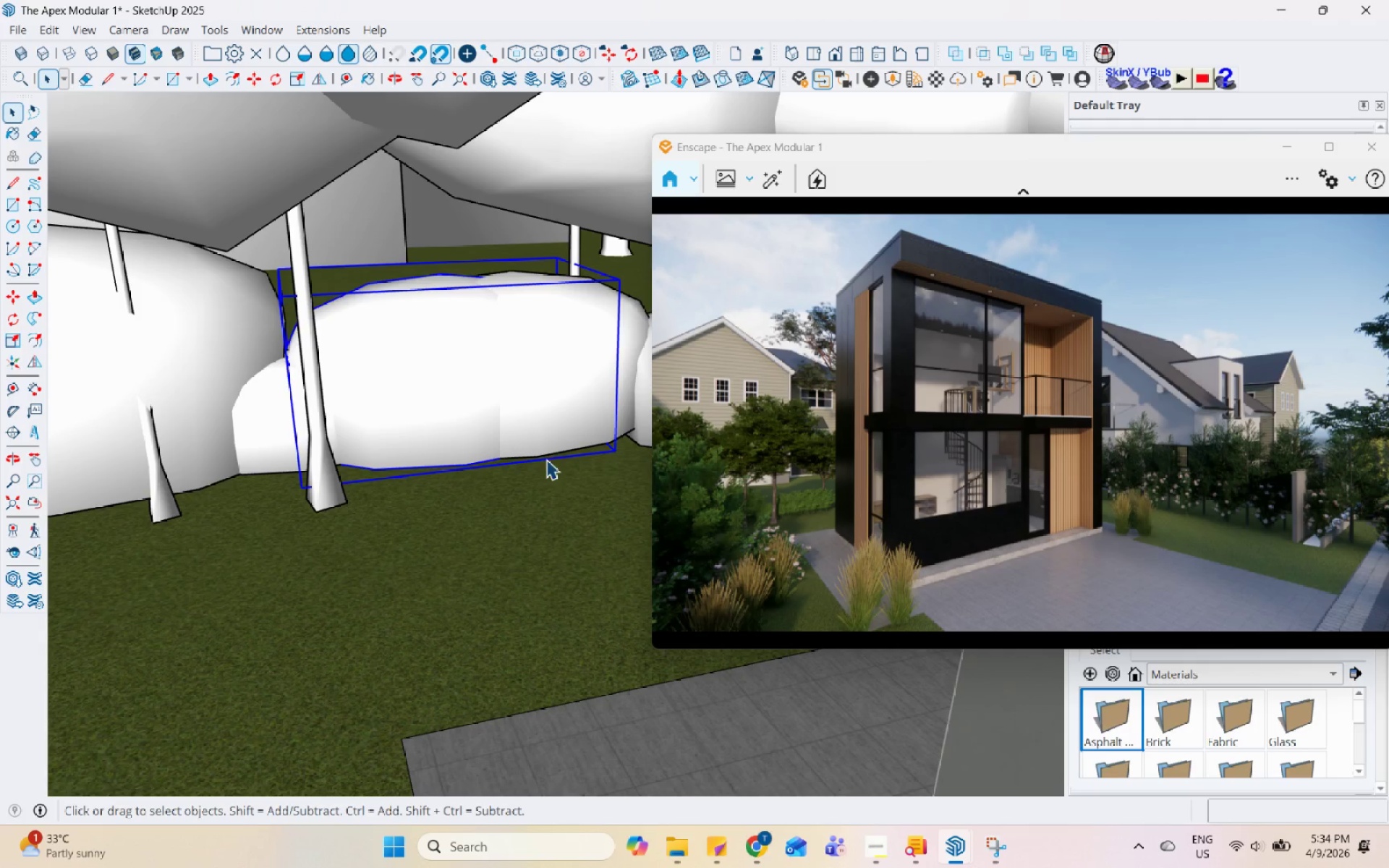 
left_click([553, 444])
 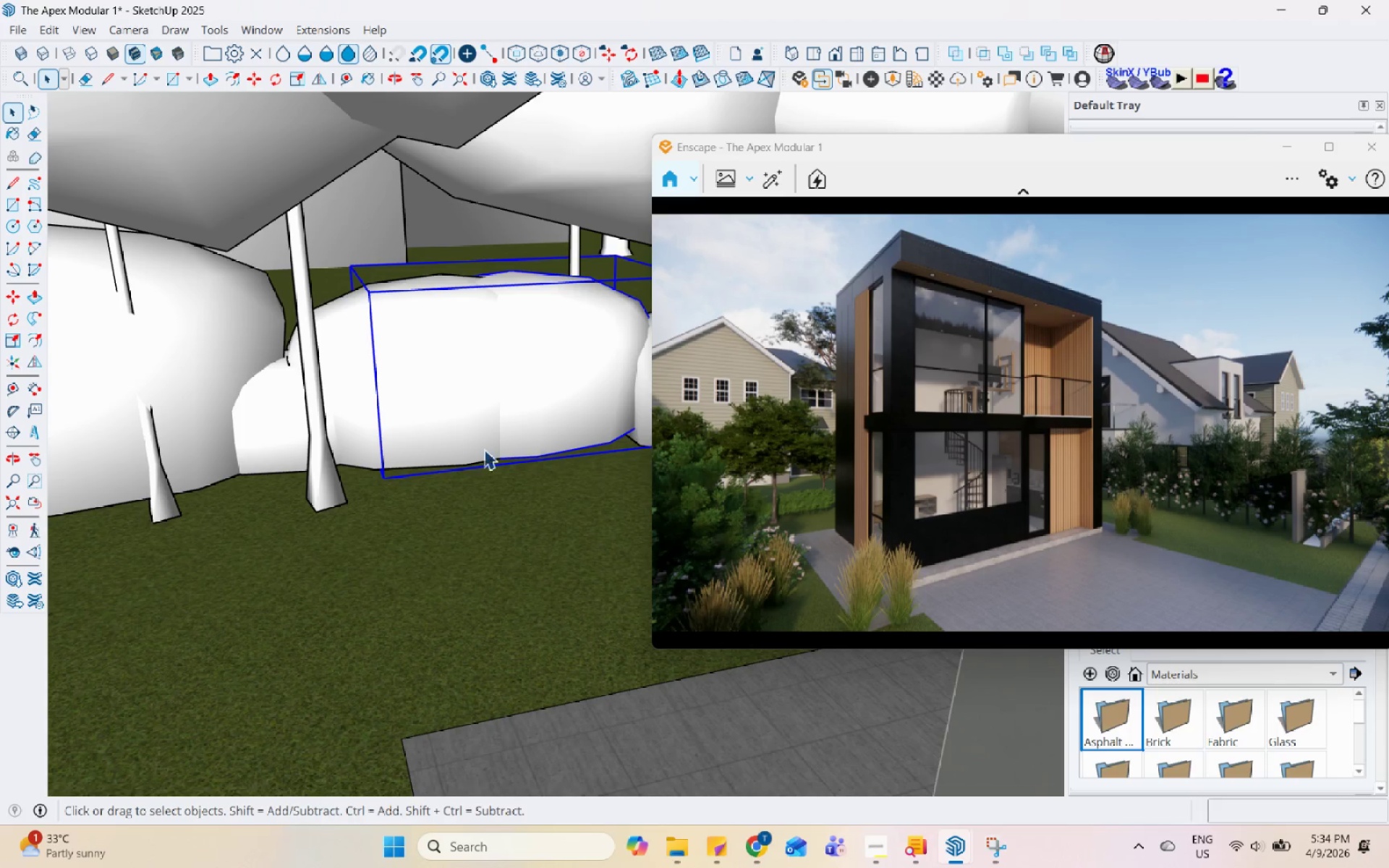 
hold_key(key=ControlLeft, duration=0.48)
left_click([473, 452])
 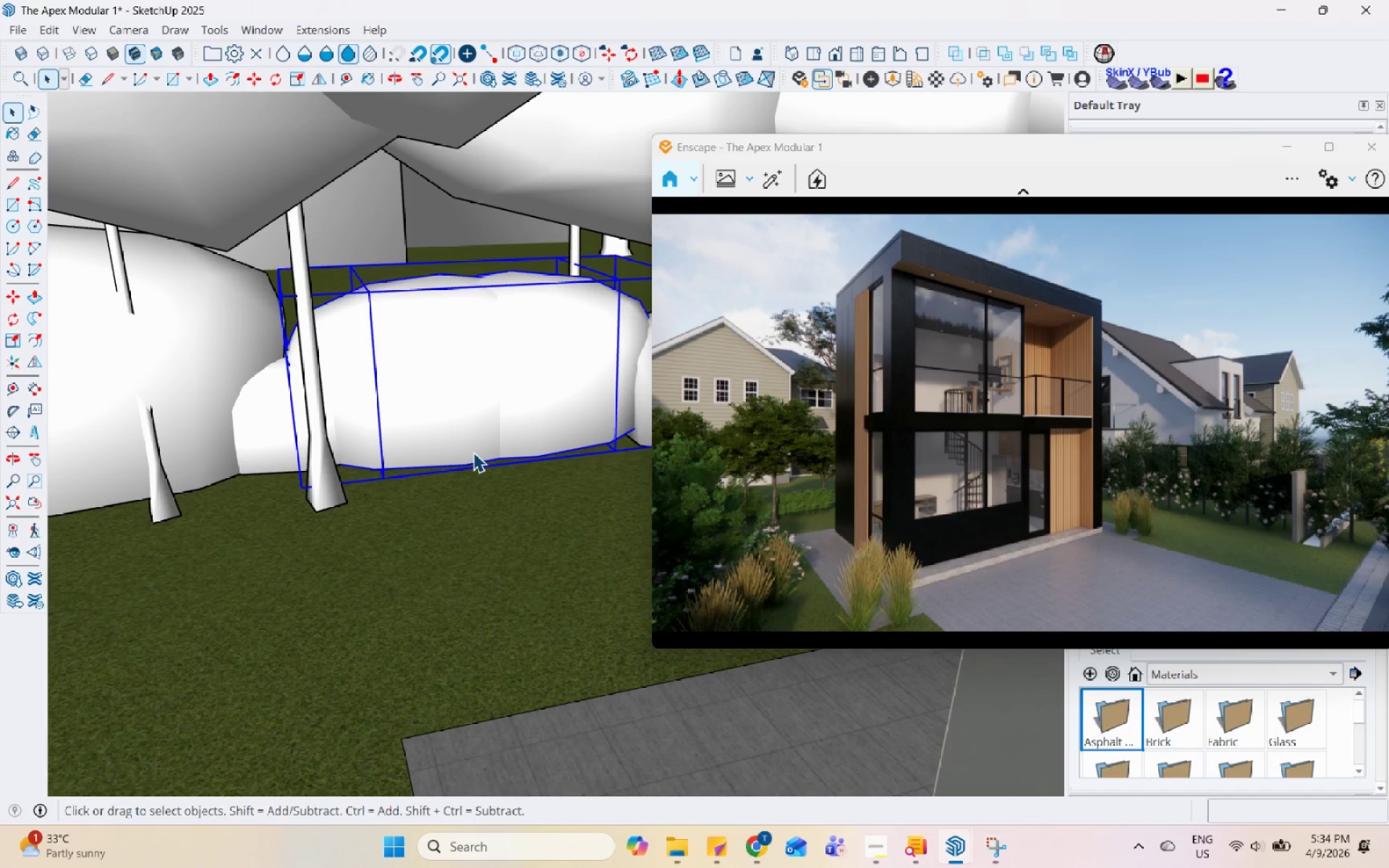 
key(M)